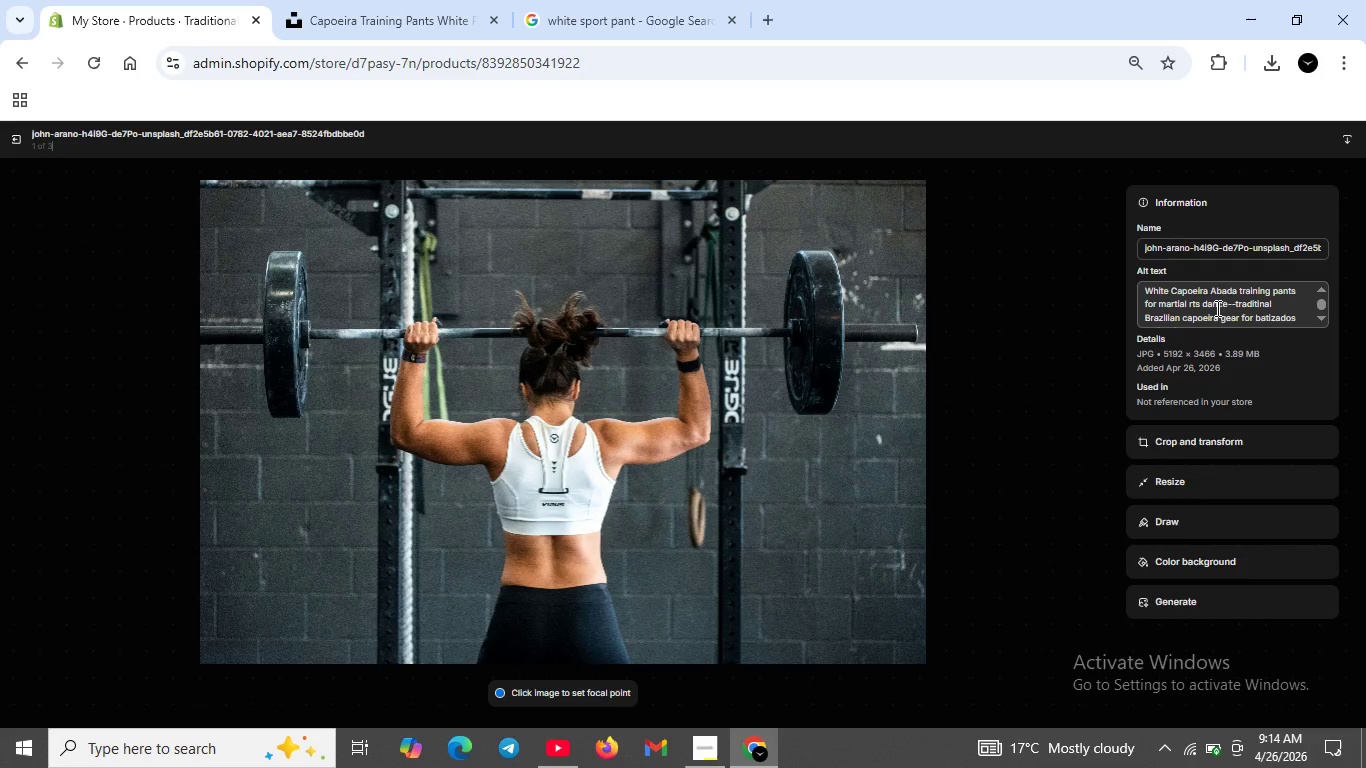 
scroll: coordinate [1220, 306], scroll_direction: down, amount: 2.0
 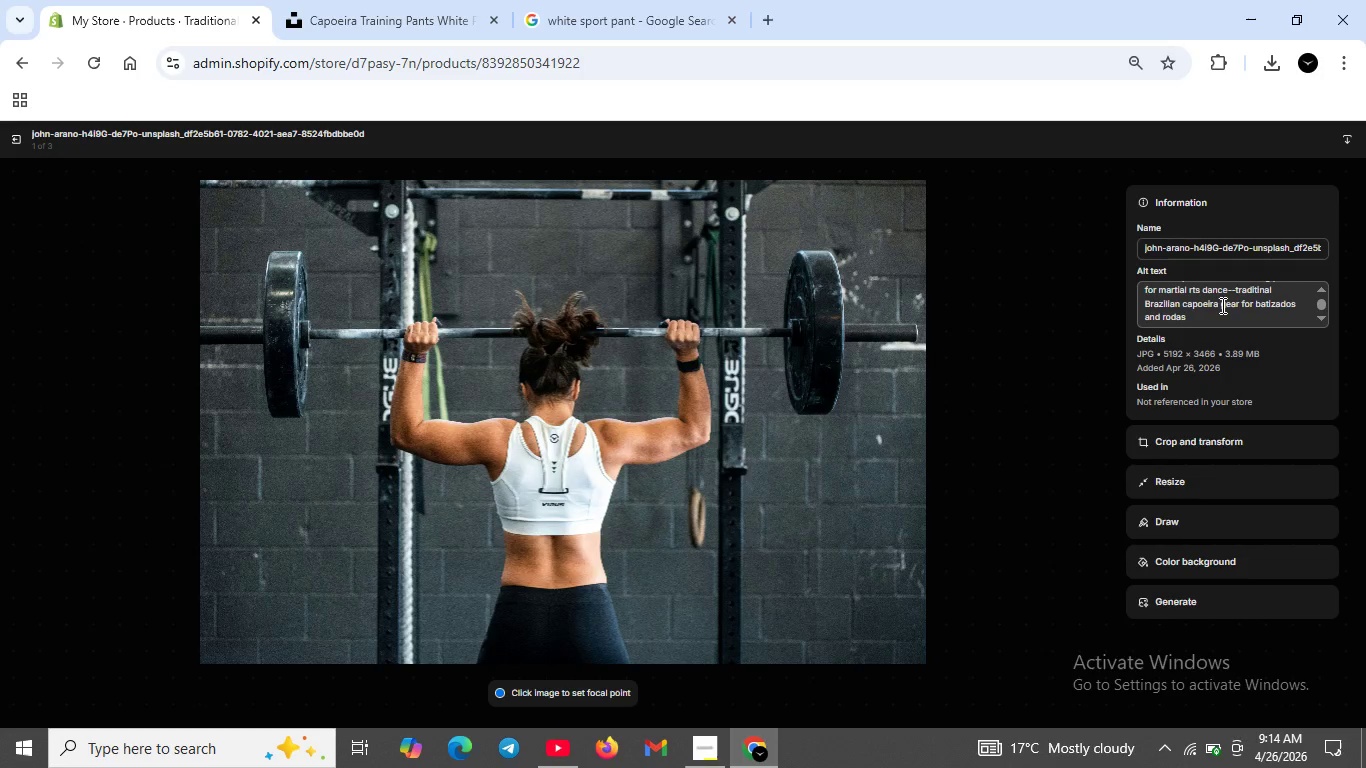 
scroll: coordinate [1221, 305], scroll_direction: up, amount: 5.0
 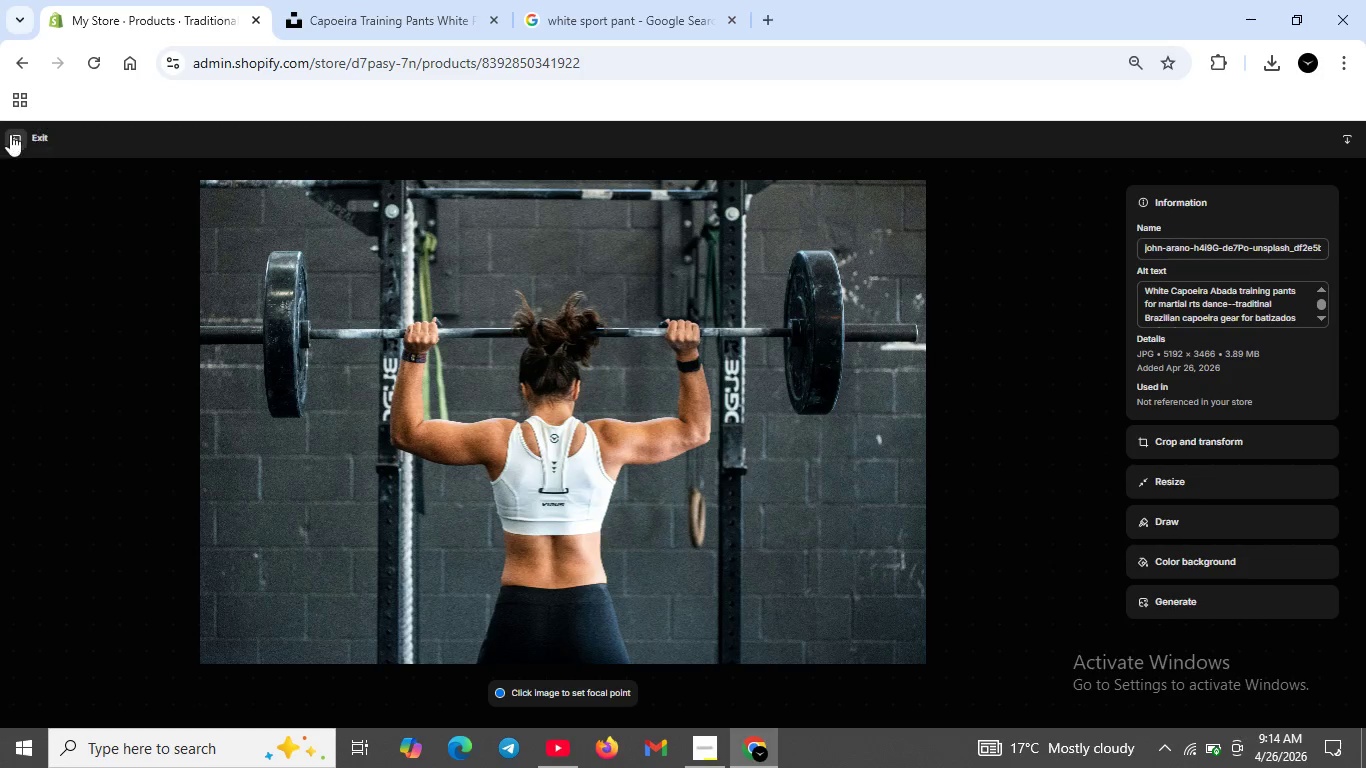 
left_click([10, 134])
 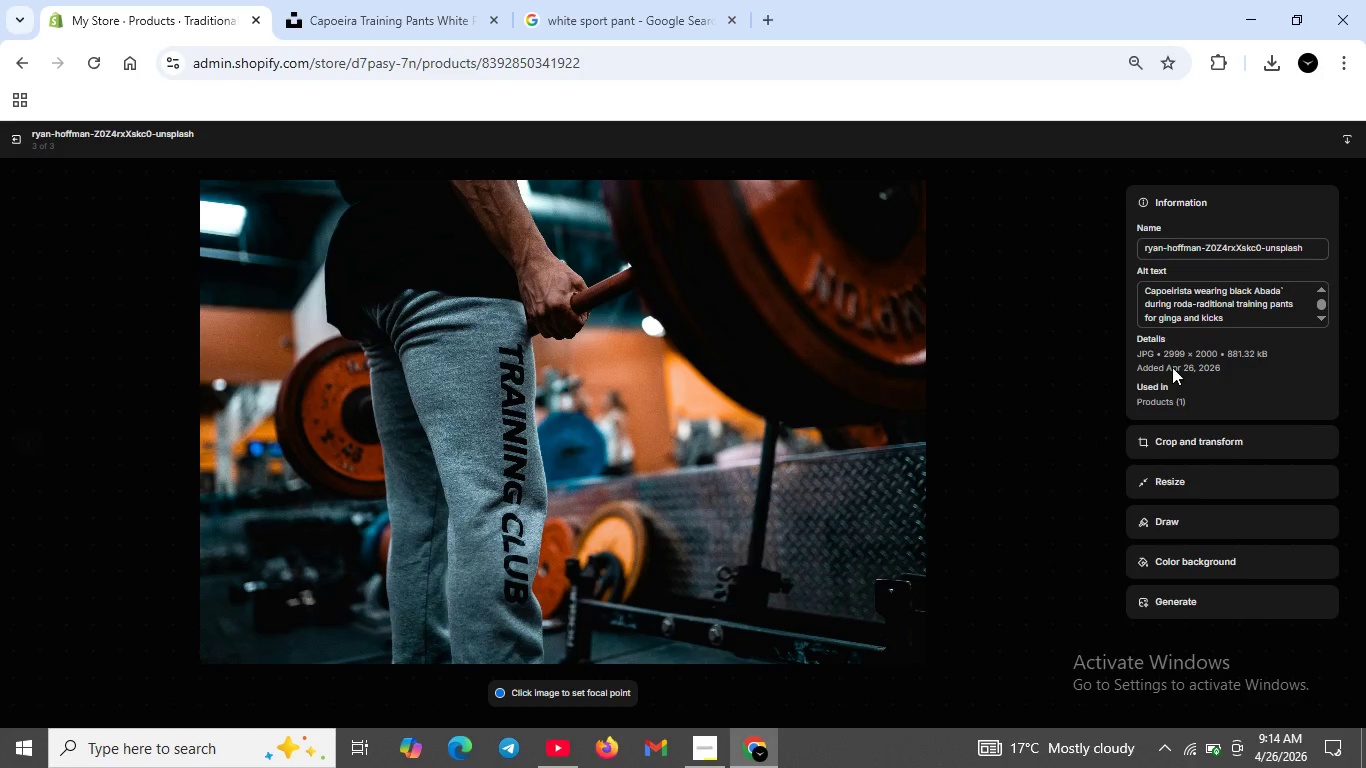 
wait(5.19)
 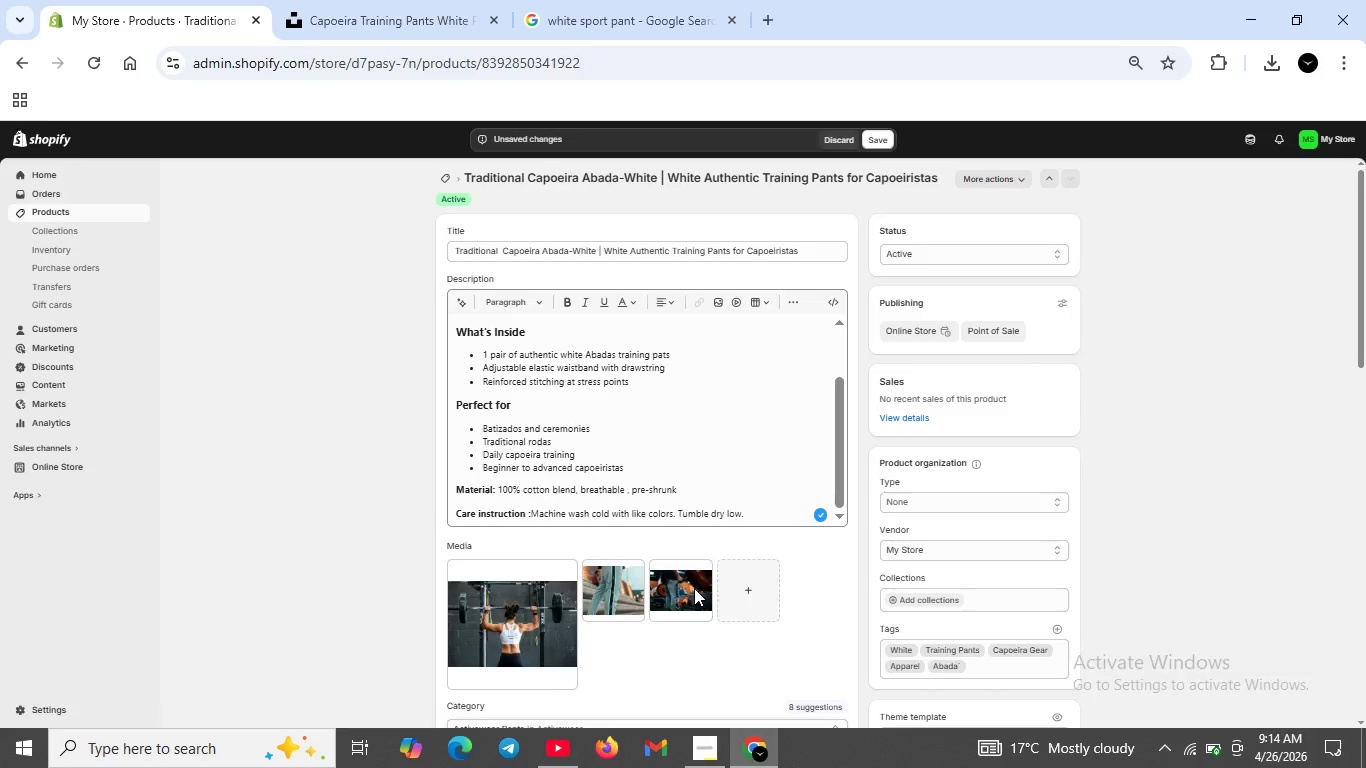 
scroll: coordinate [1192, 326], scroll_direction: up, amount: 1.0
 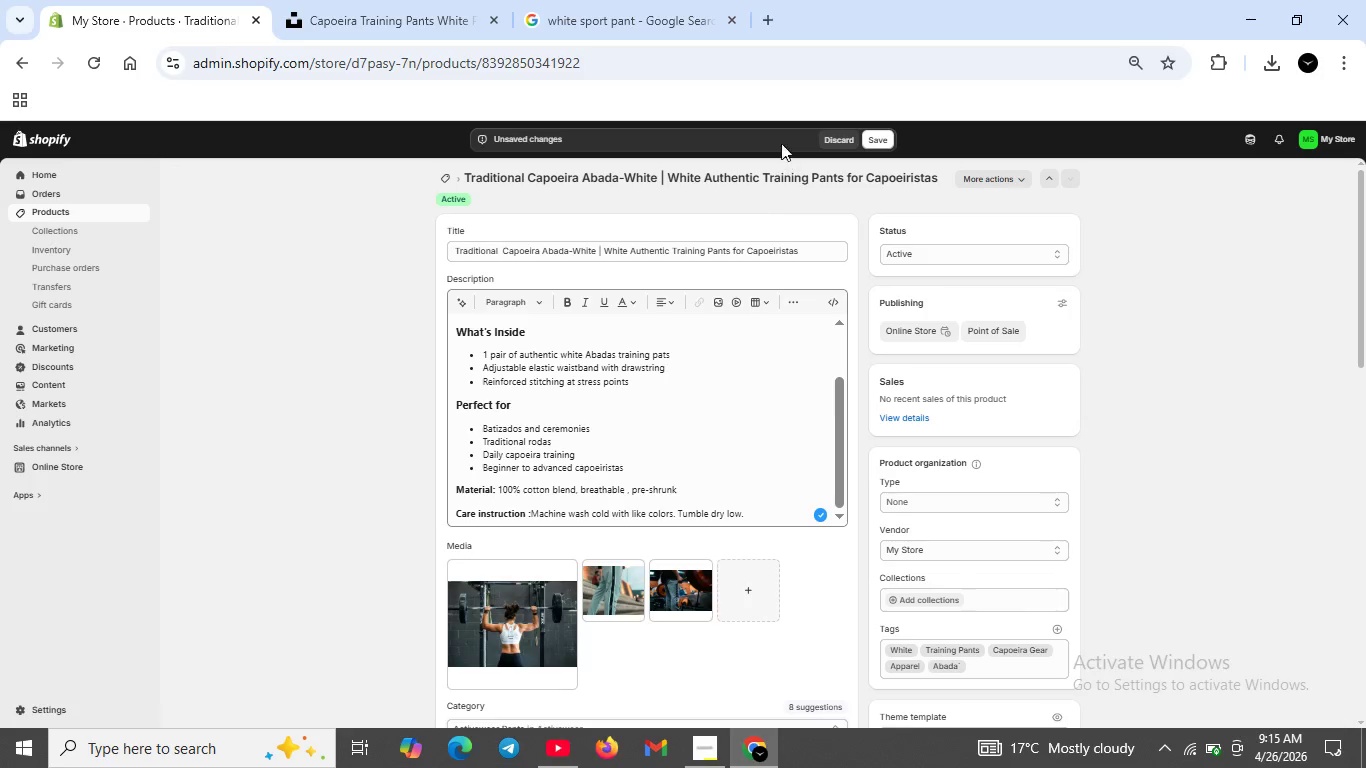 
left_click([874, 131])
 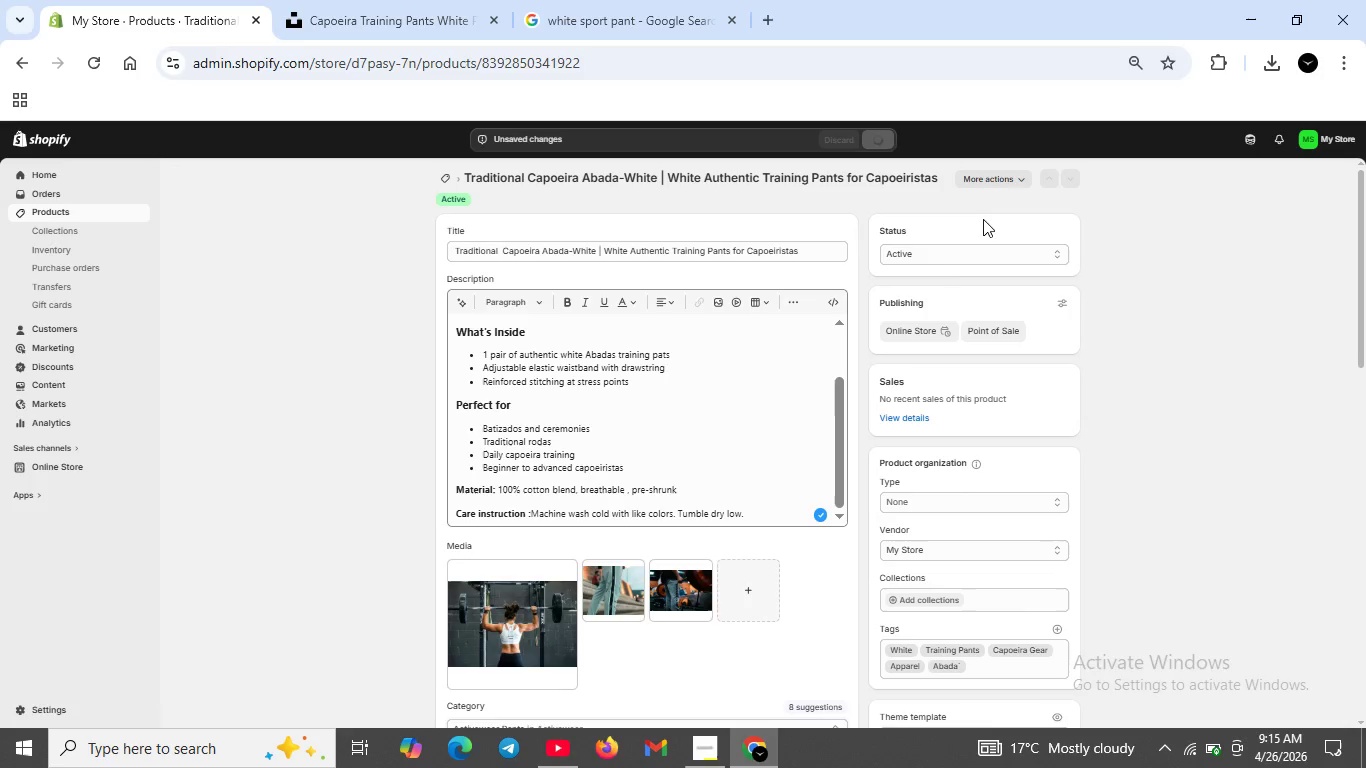 
scroll: coordinate [803, 620], scroll_direction: down, amount: 11.0
 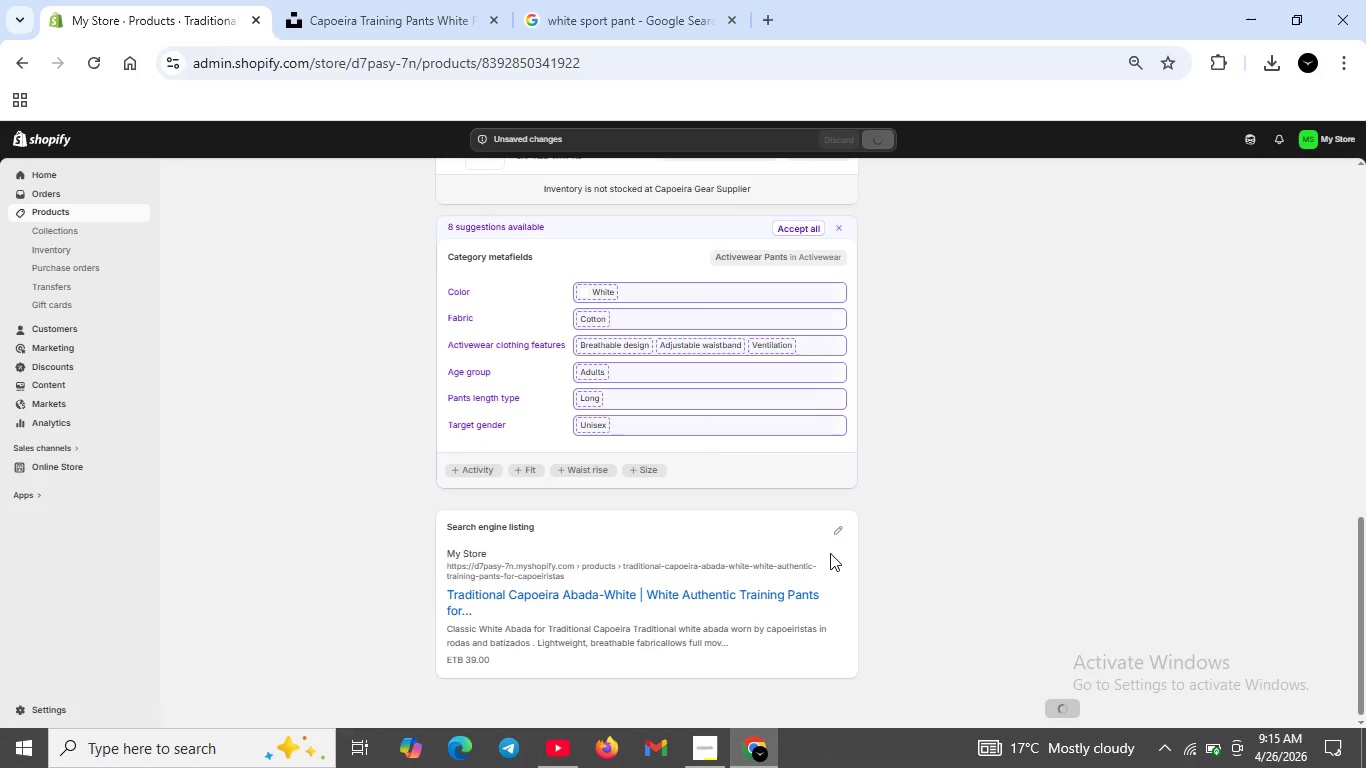 
left_click([834, 526])
 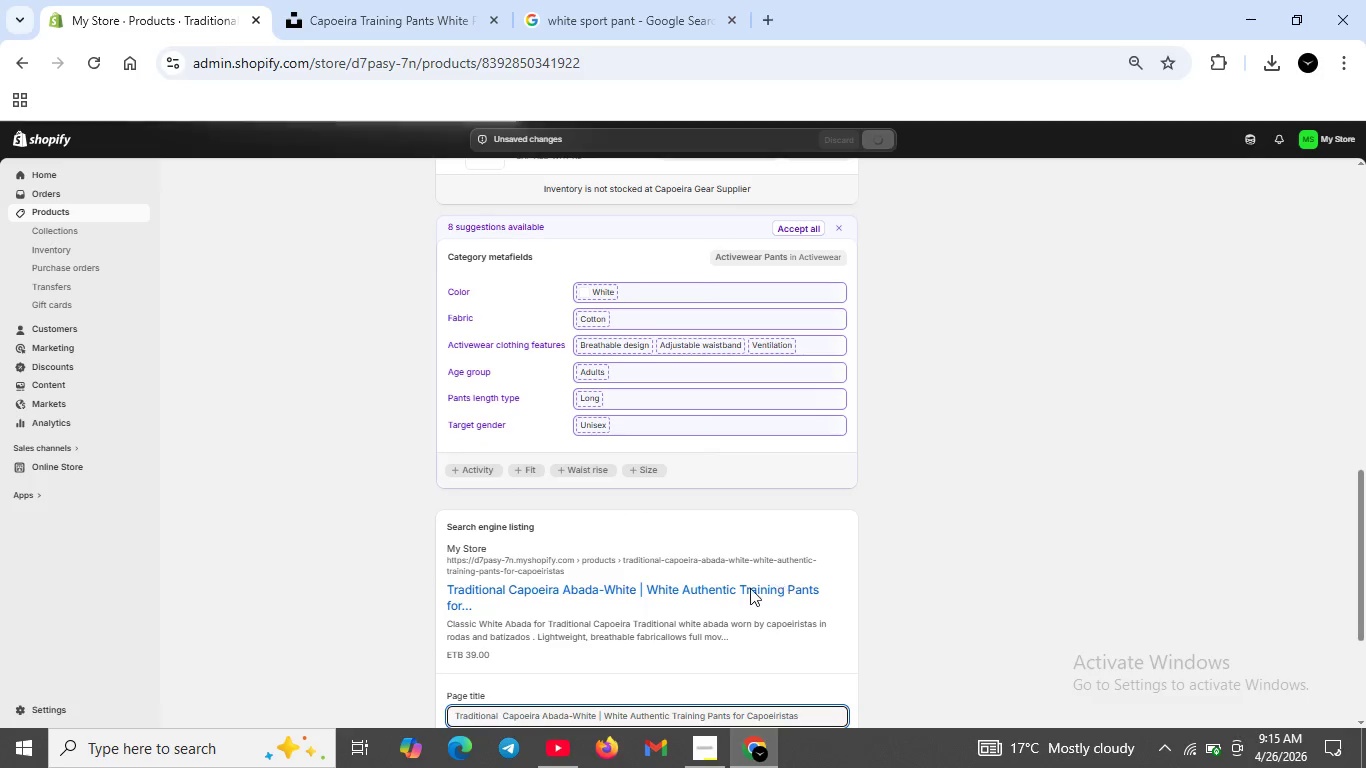 
scroll: coordinate [748, 589], scroll_direction: down, amount: 2.0
 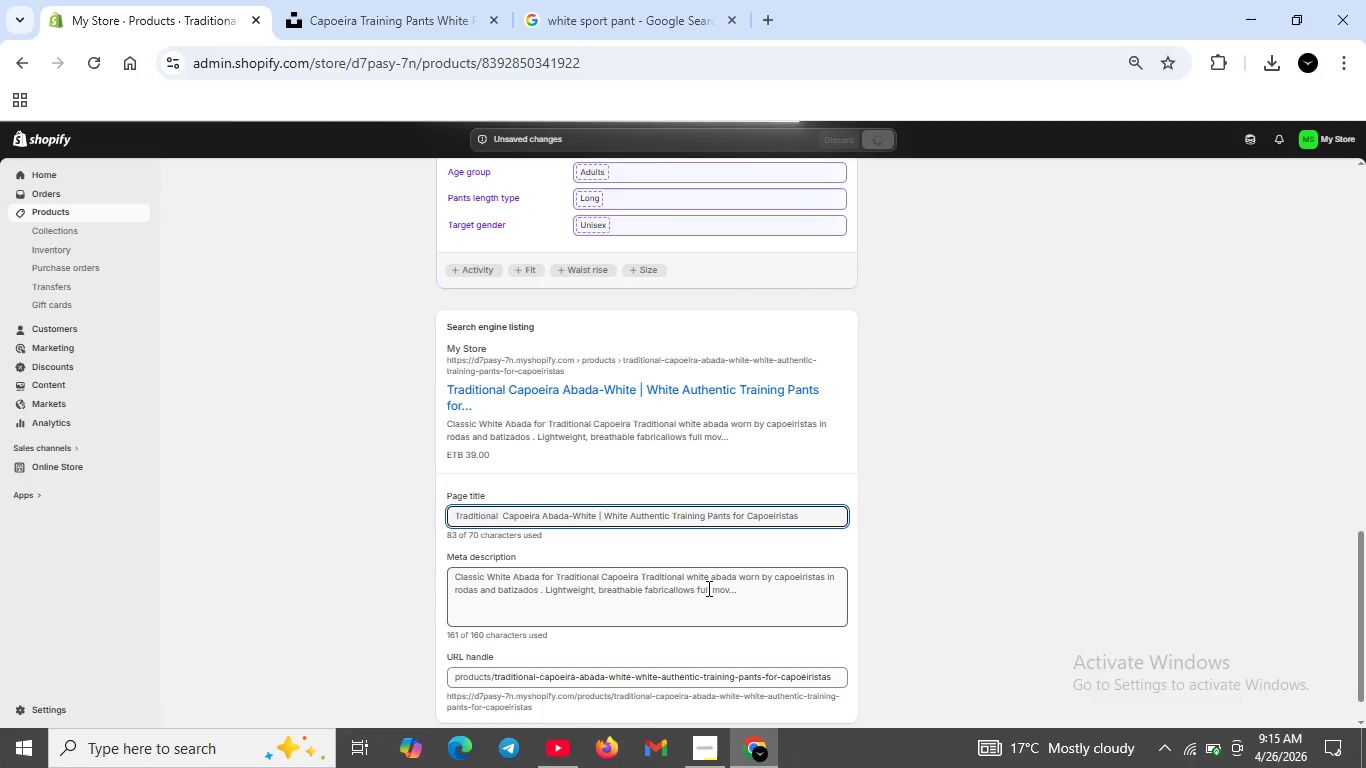 
mouse_move([680, 596])
 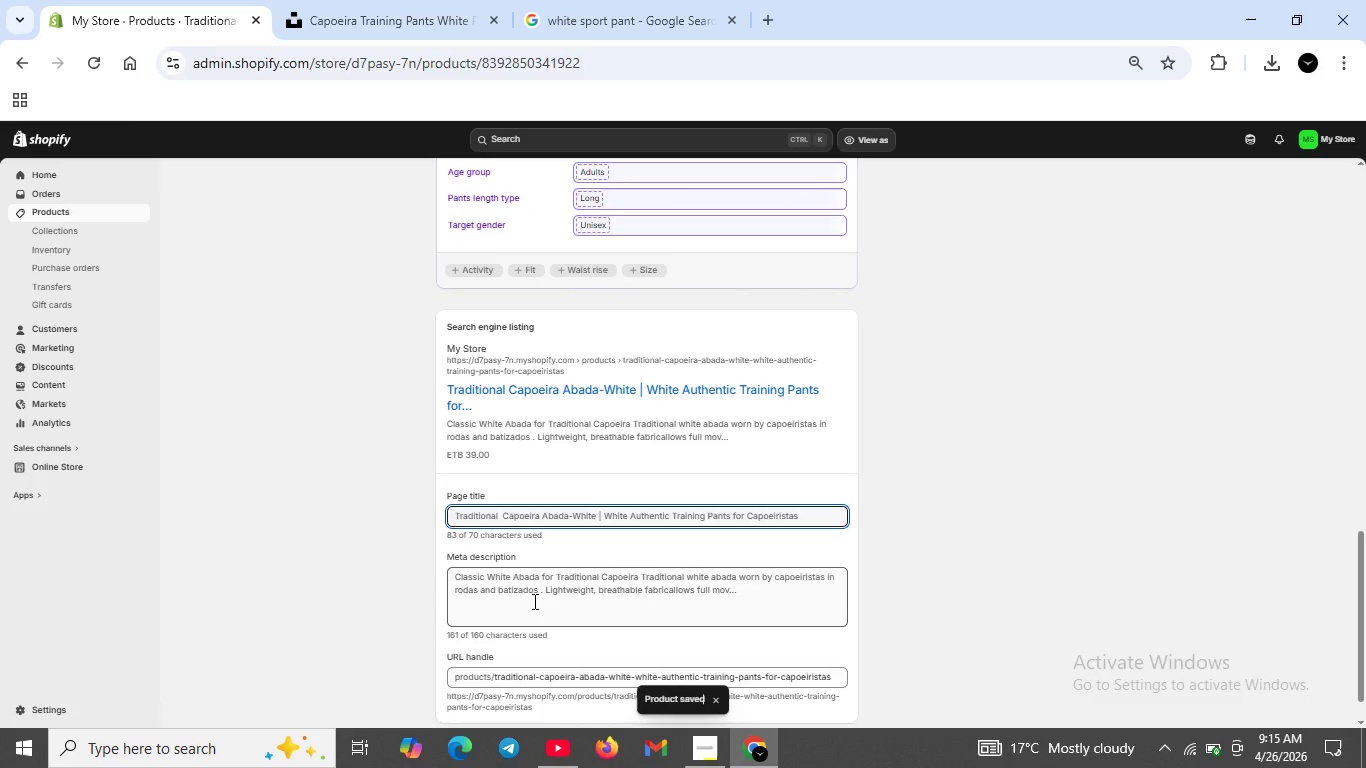 
left_click([533, 601])
 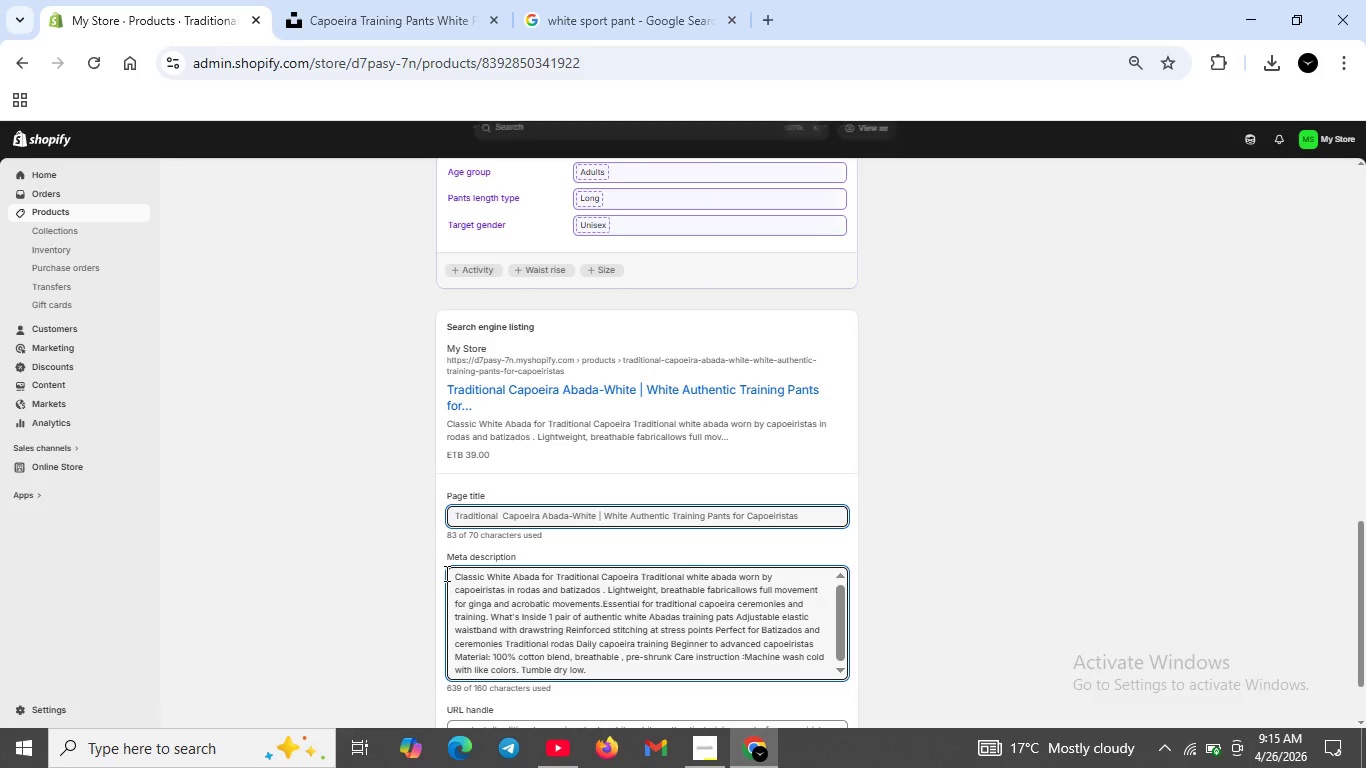 
left_click_drag(start_coordinate=[459, 572], to_coordinate=[613, 693])
 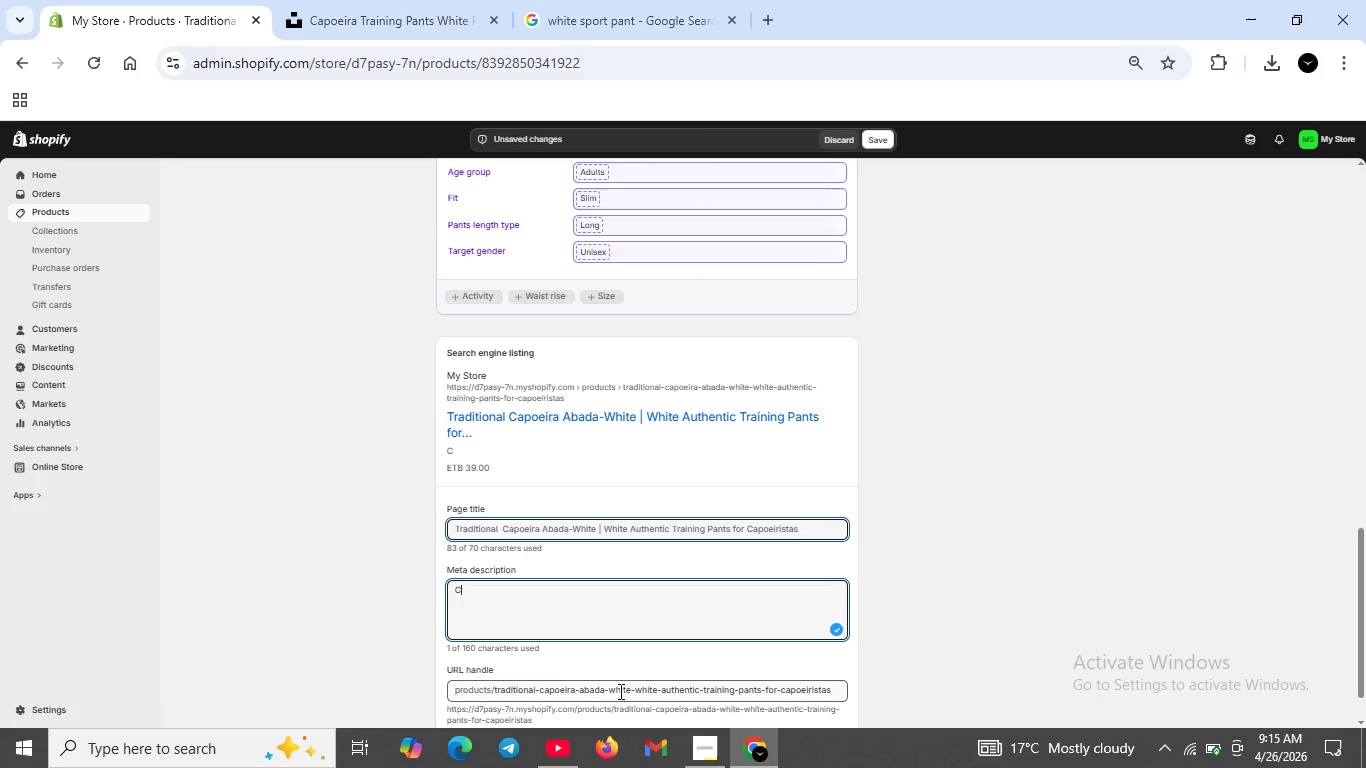 
key(Backspace)
 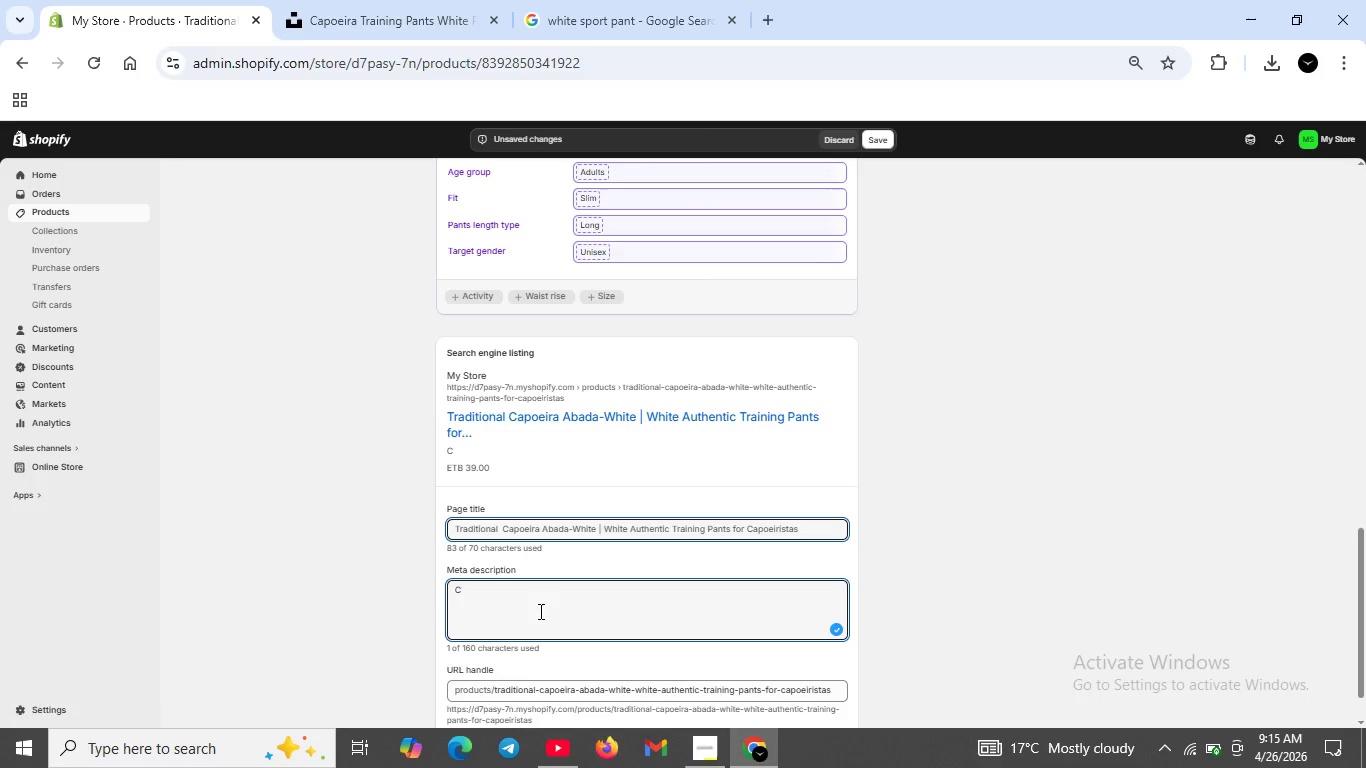 
key(Backspace)
type(White Capoeira Abada for martial arts and dance .)
key(Backspace)
type( )
key(Backspace)
type(. Breathable )
 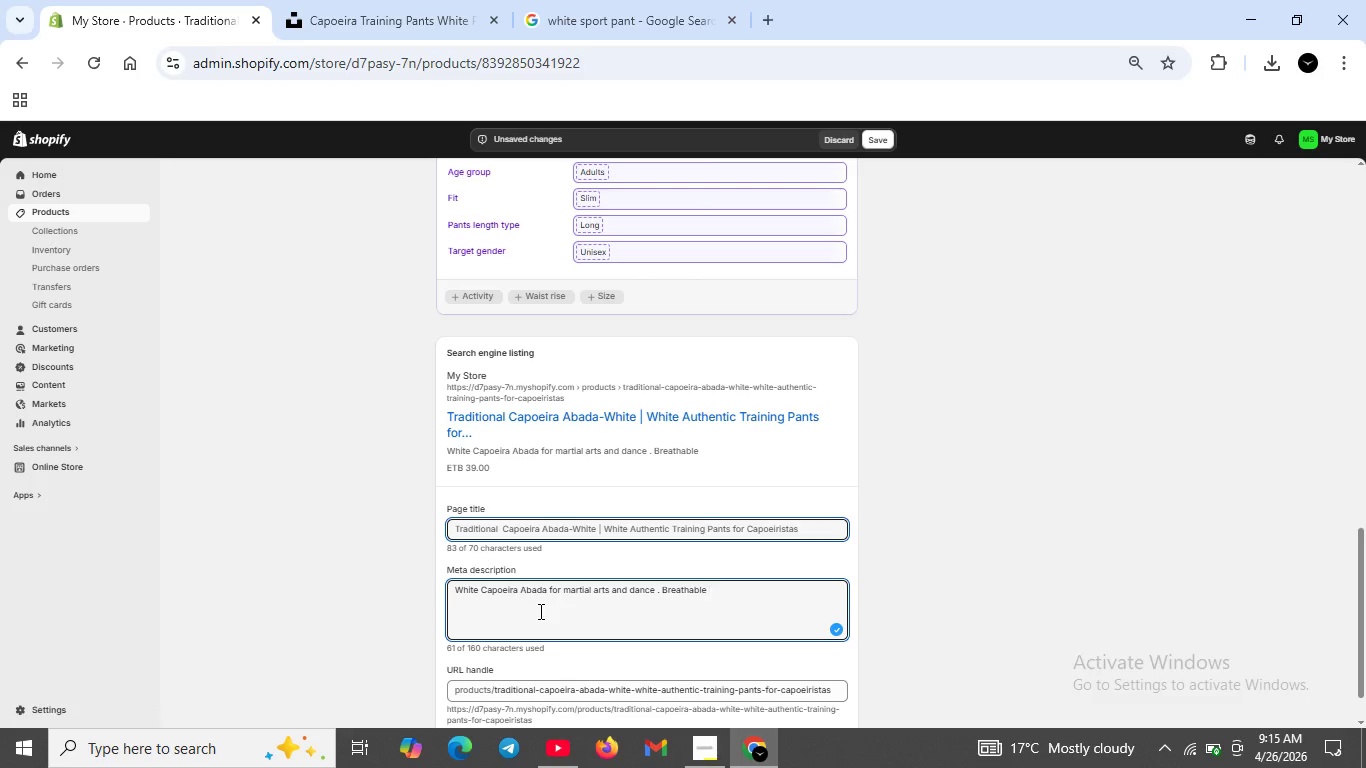 
wait(5.25)
 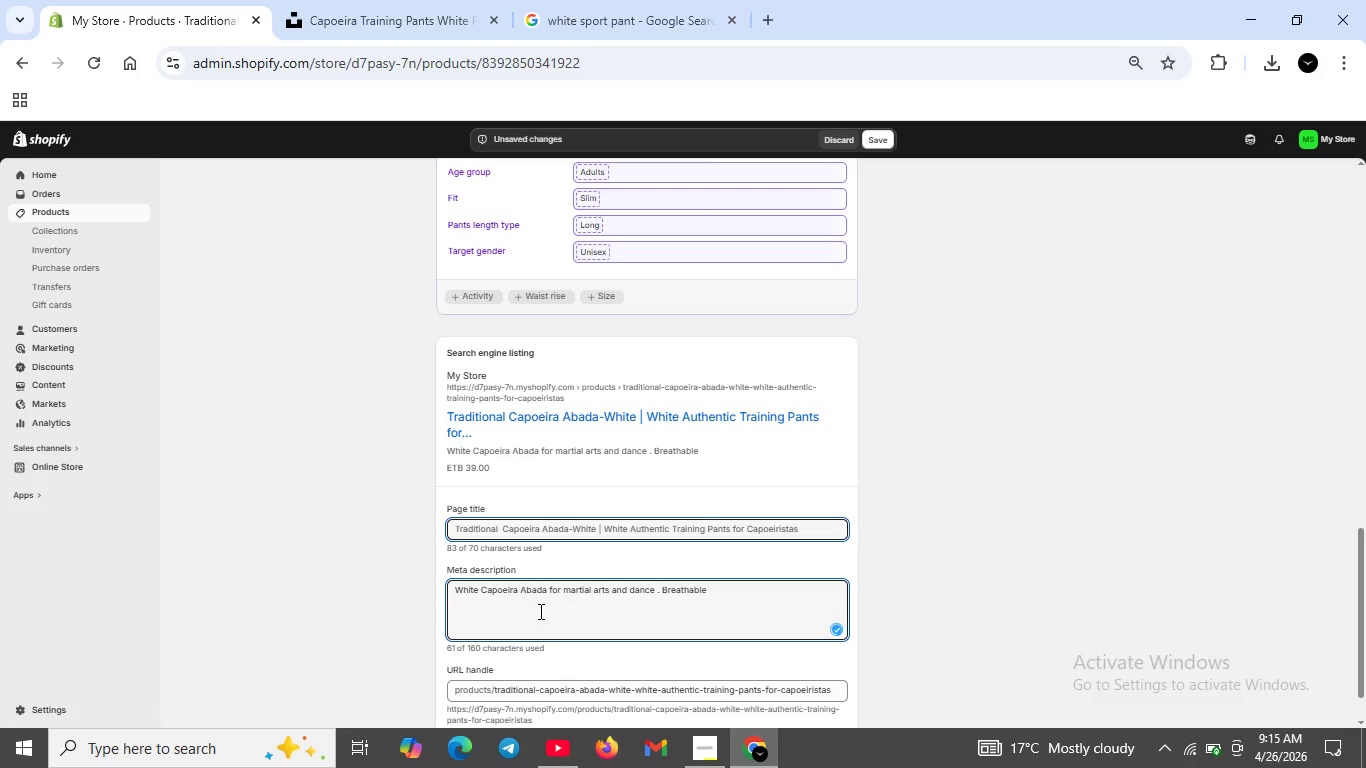 
type(cotton fabric . size)
key(Backspace)
key(Backspace)
key(Backspace)
key(Backspace)
key(Backspace)
type(Si)
key(Backspace)
key(Backspace)
type(Sizes )
key(Backspace)
key(Backspace)
type( S to Xl[Home][Home][Home])
 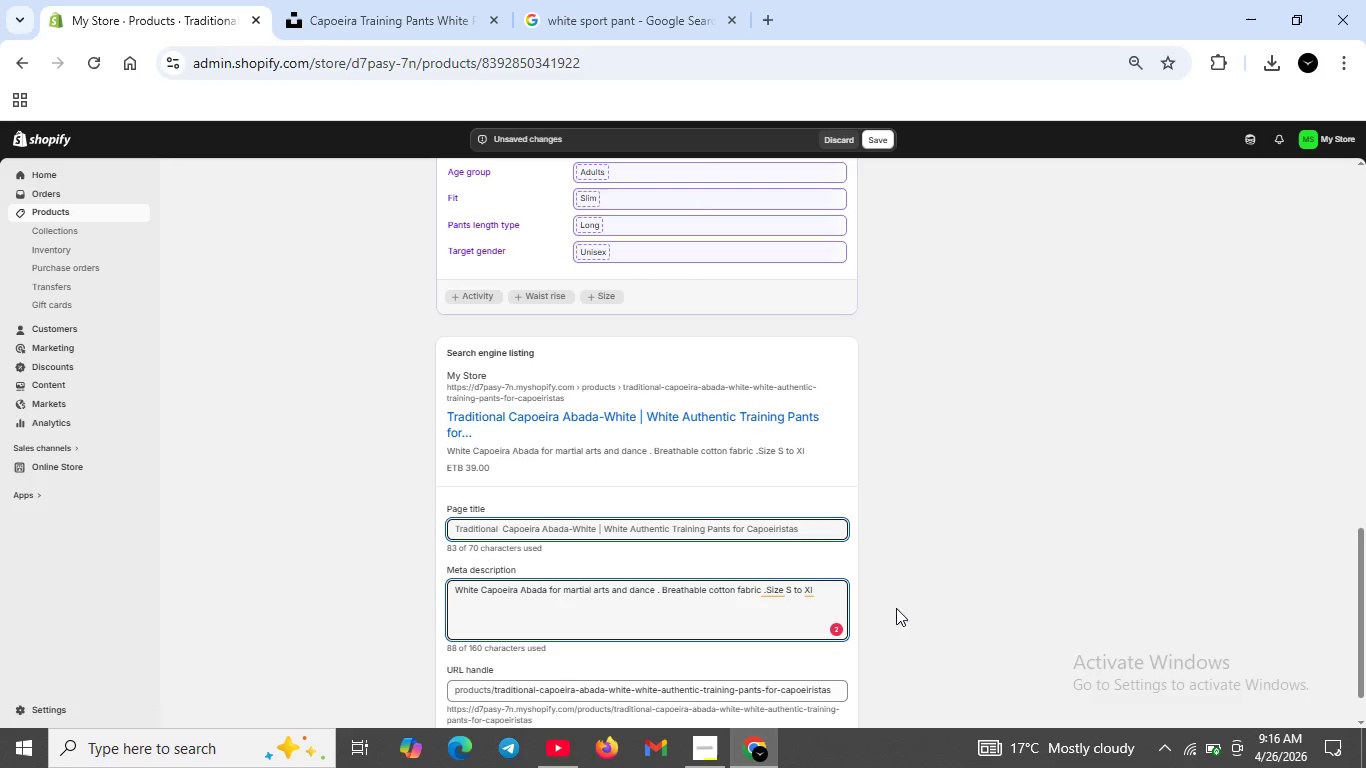 
left_click([816, 598])
 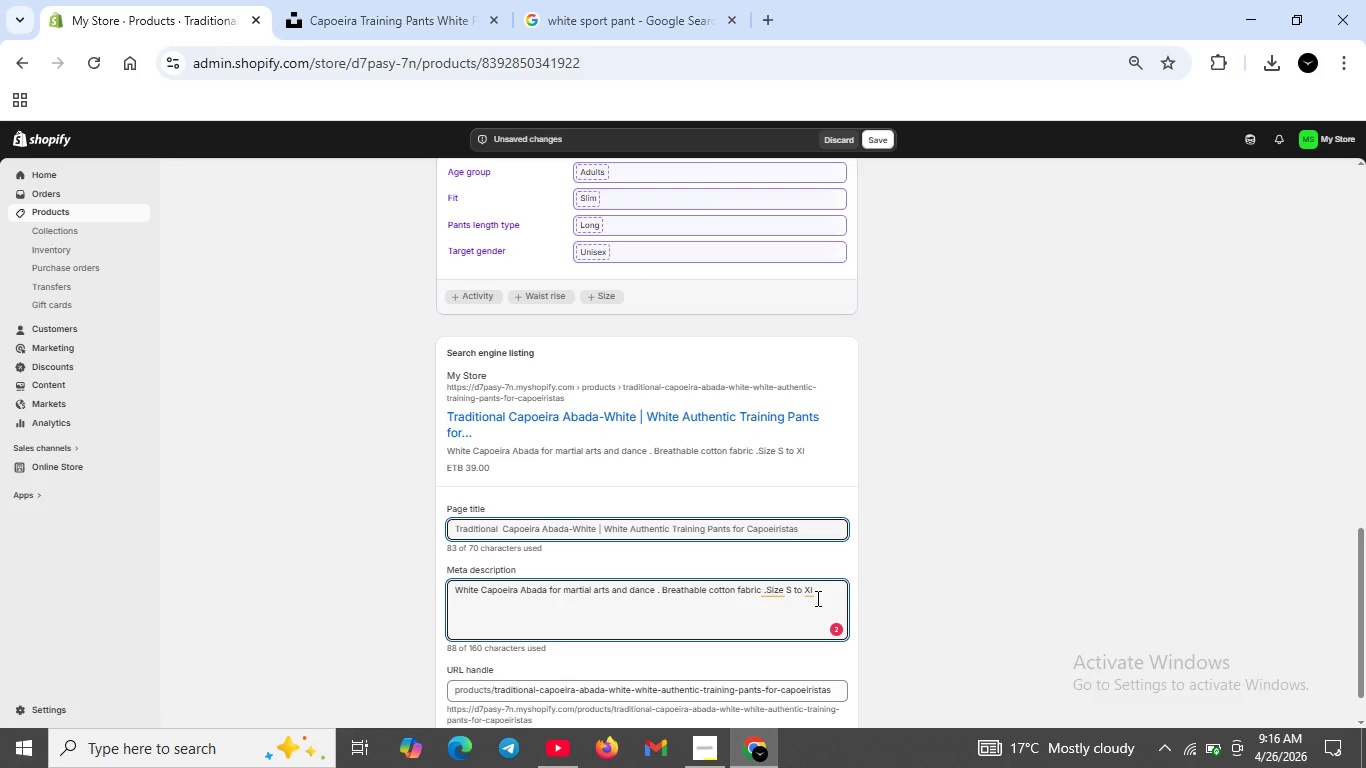 
key(Backspace)
type(L. Essential for ba)
 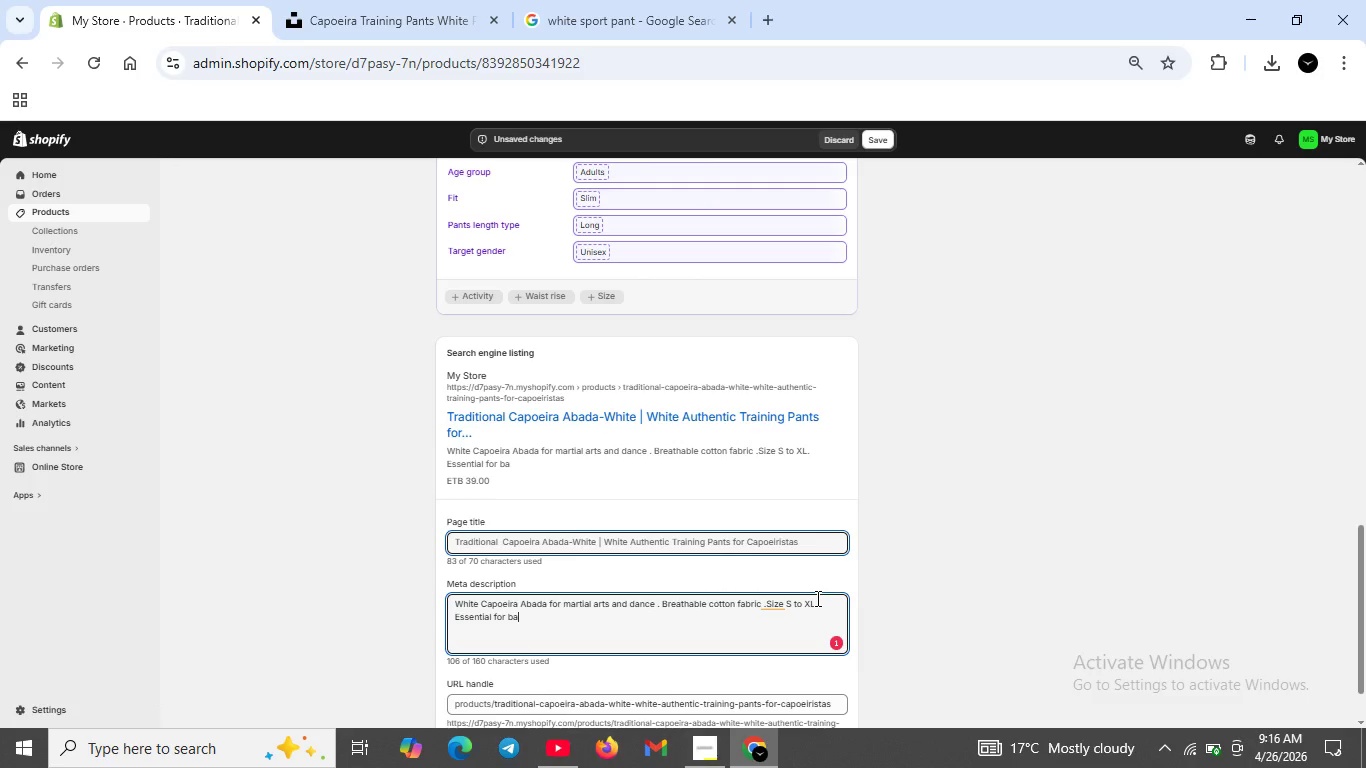 
type(tizidos, rodas and copeira )
 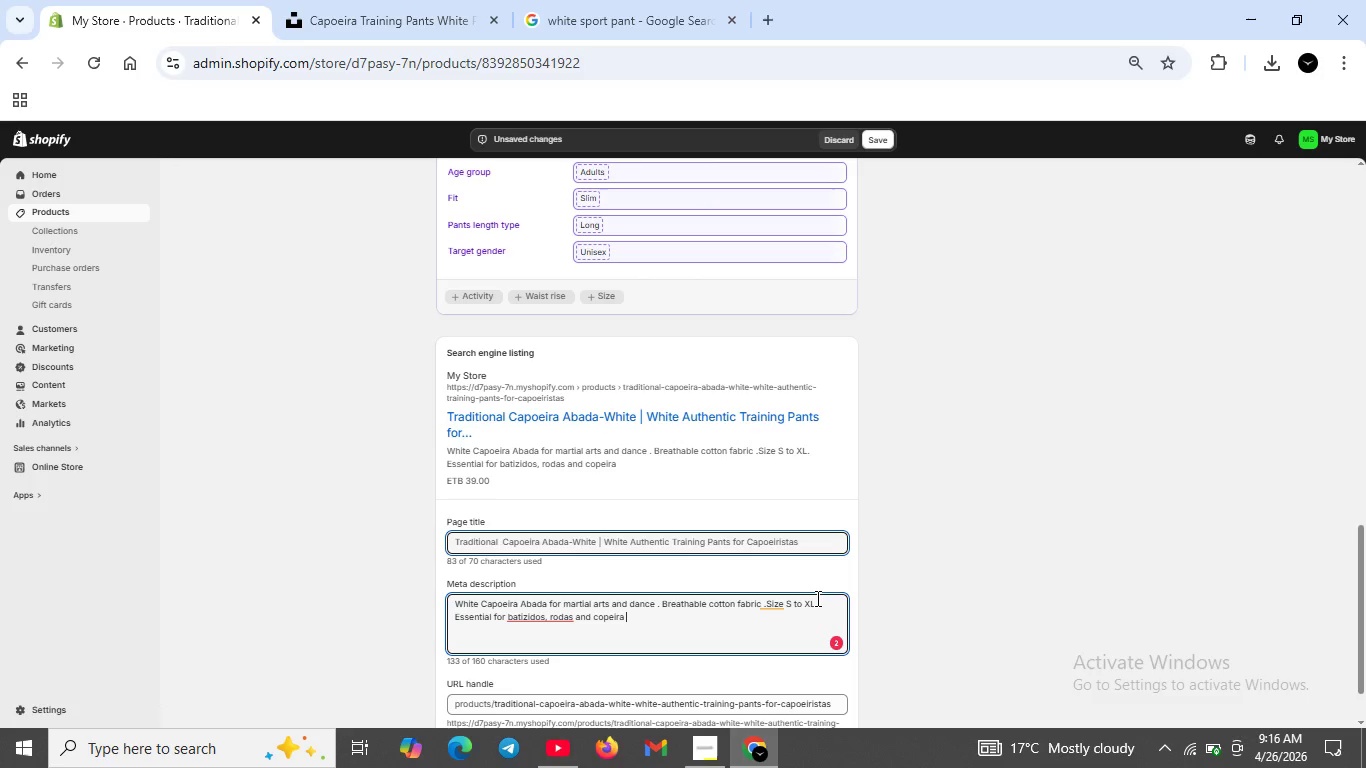 
wait(9.73)
 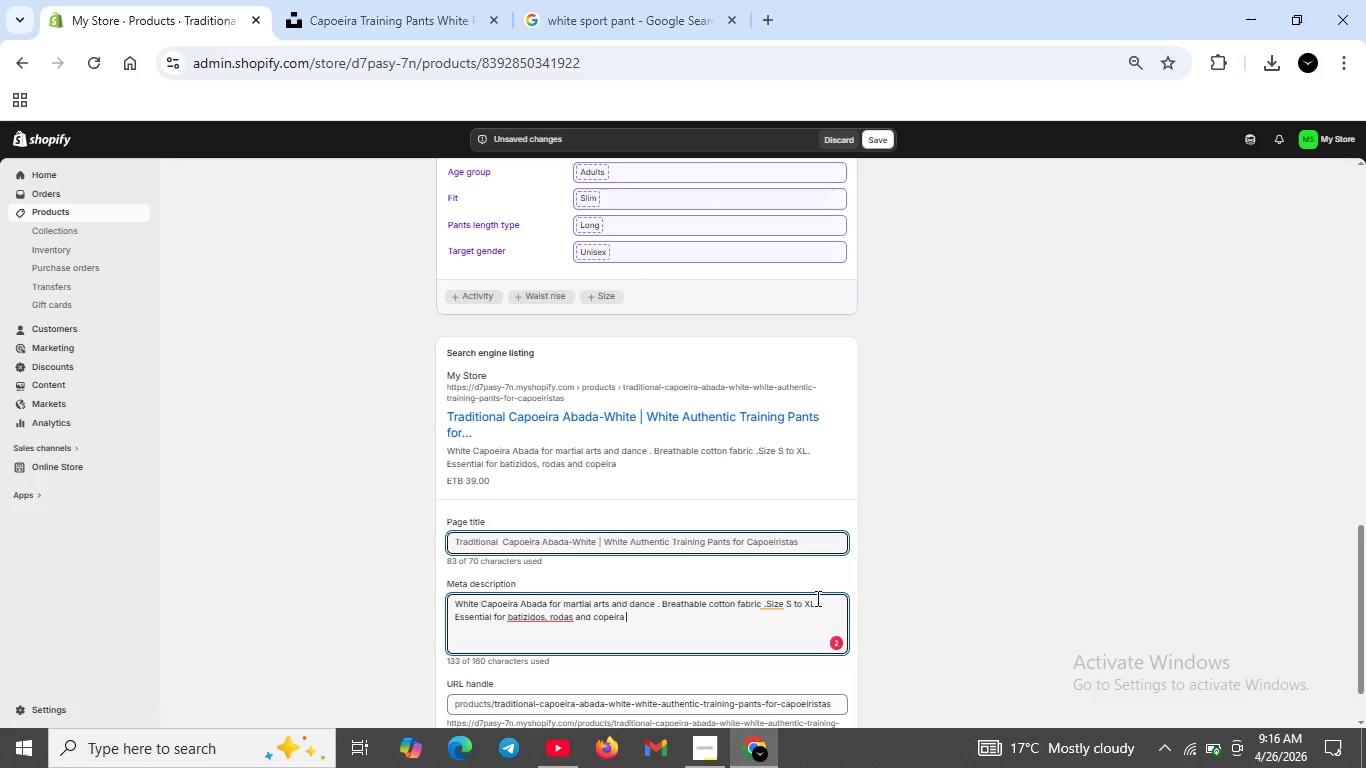 
type( training )
 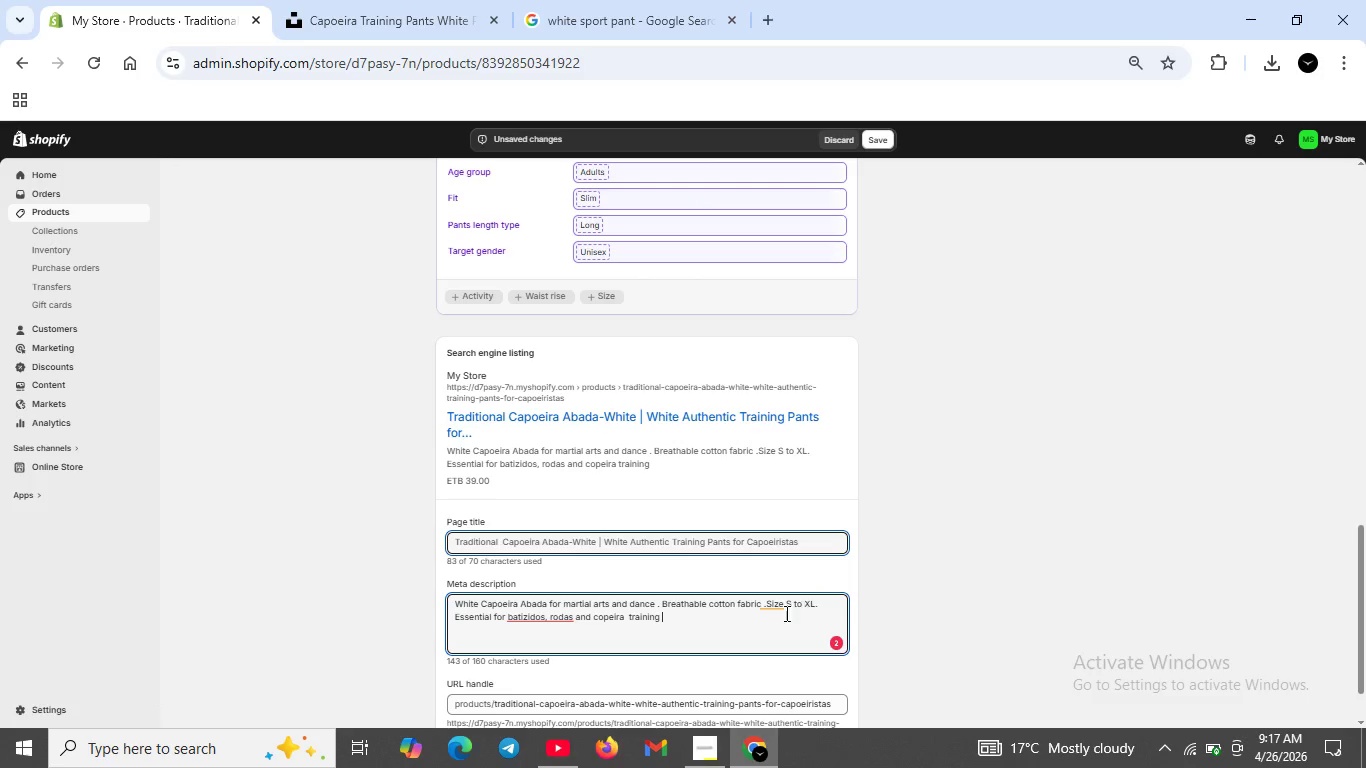 
left_click([540, 621])
 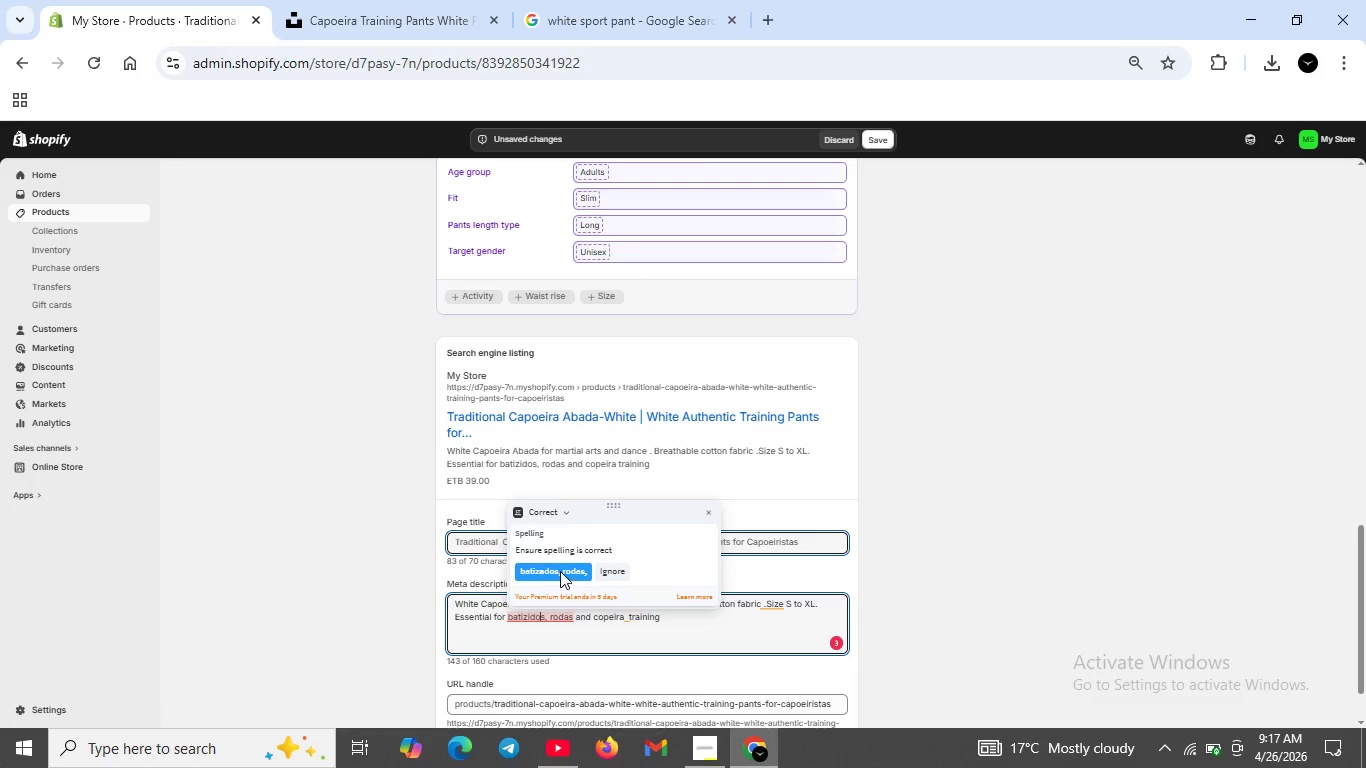 
left_click([560, 570])
 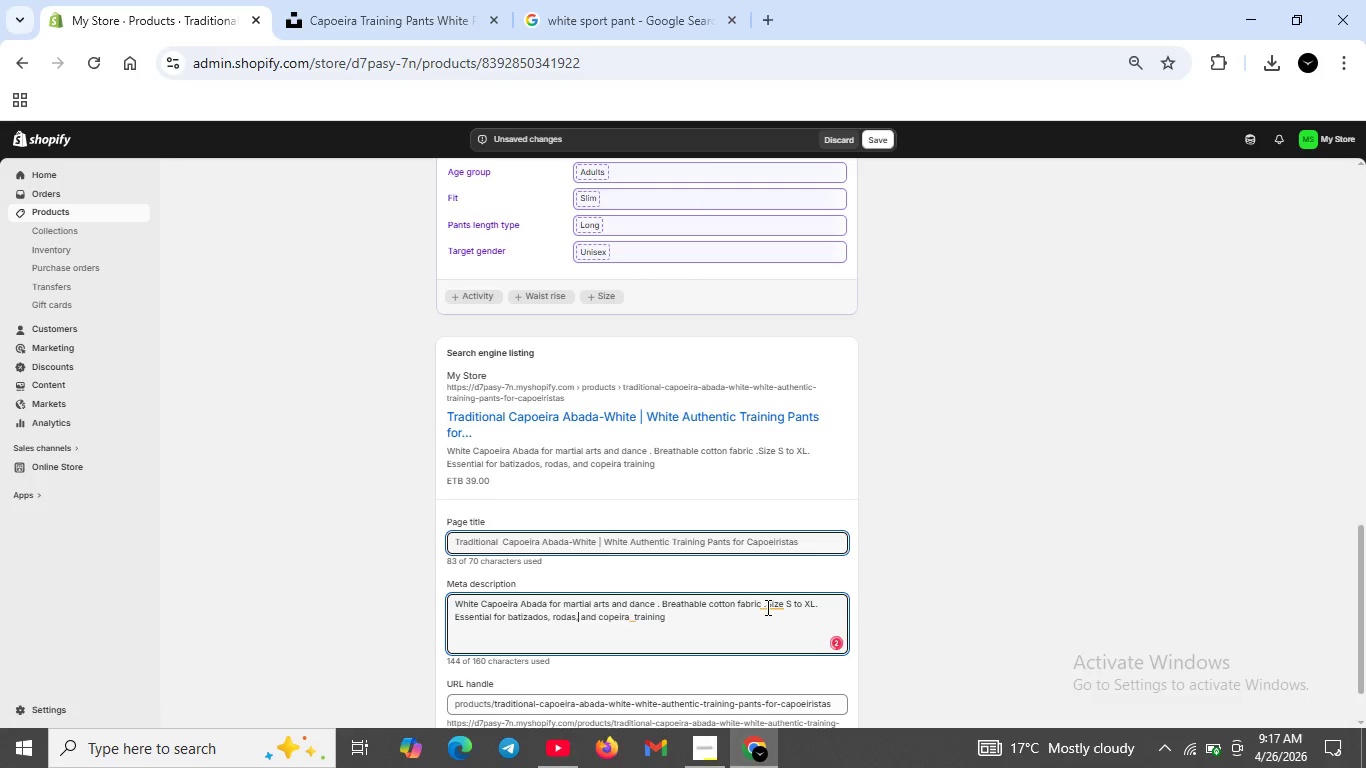 
left_click([770, 605])
 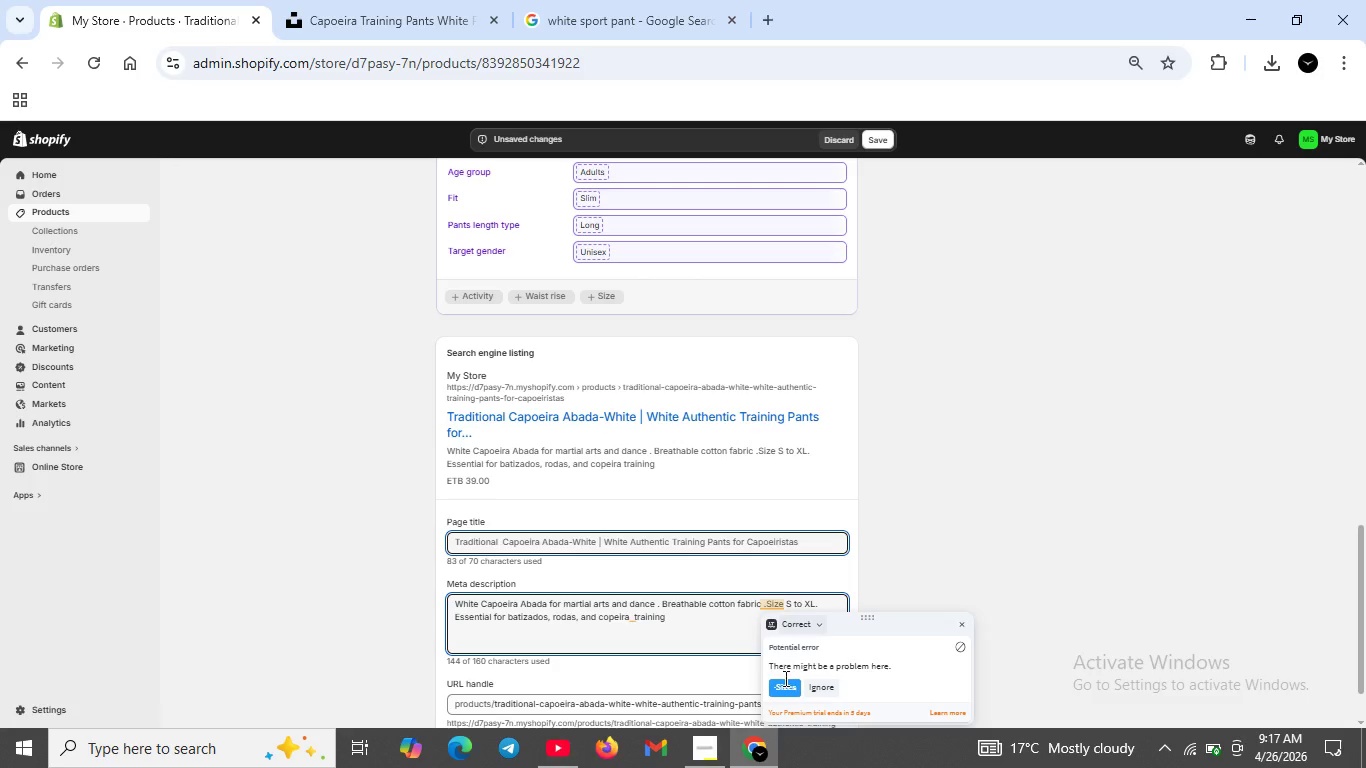 
left_click([786, 688])
 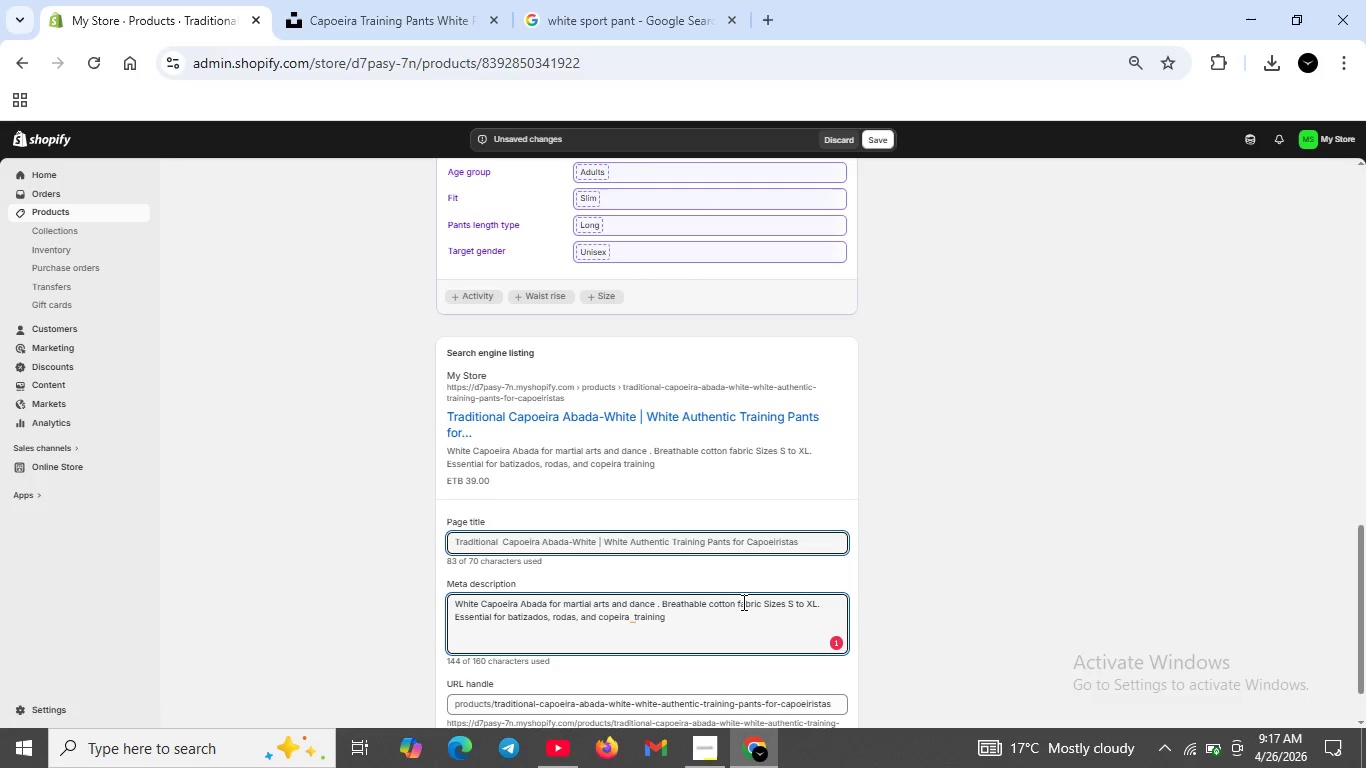 
left_click([836, 648])
 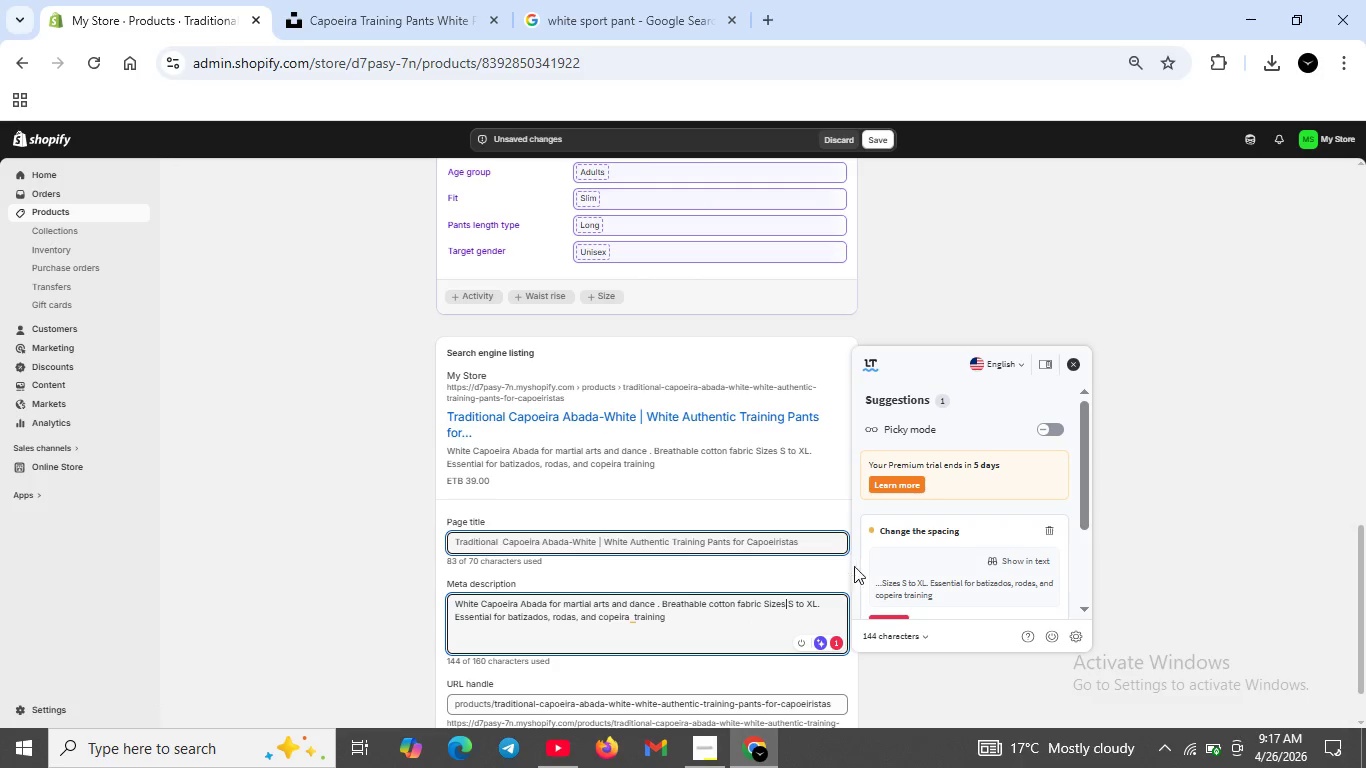 
scroll: coordinate [868, 567], scroll_direction: down, amount: 2.0
 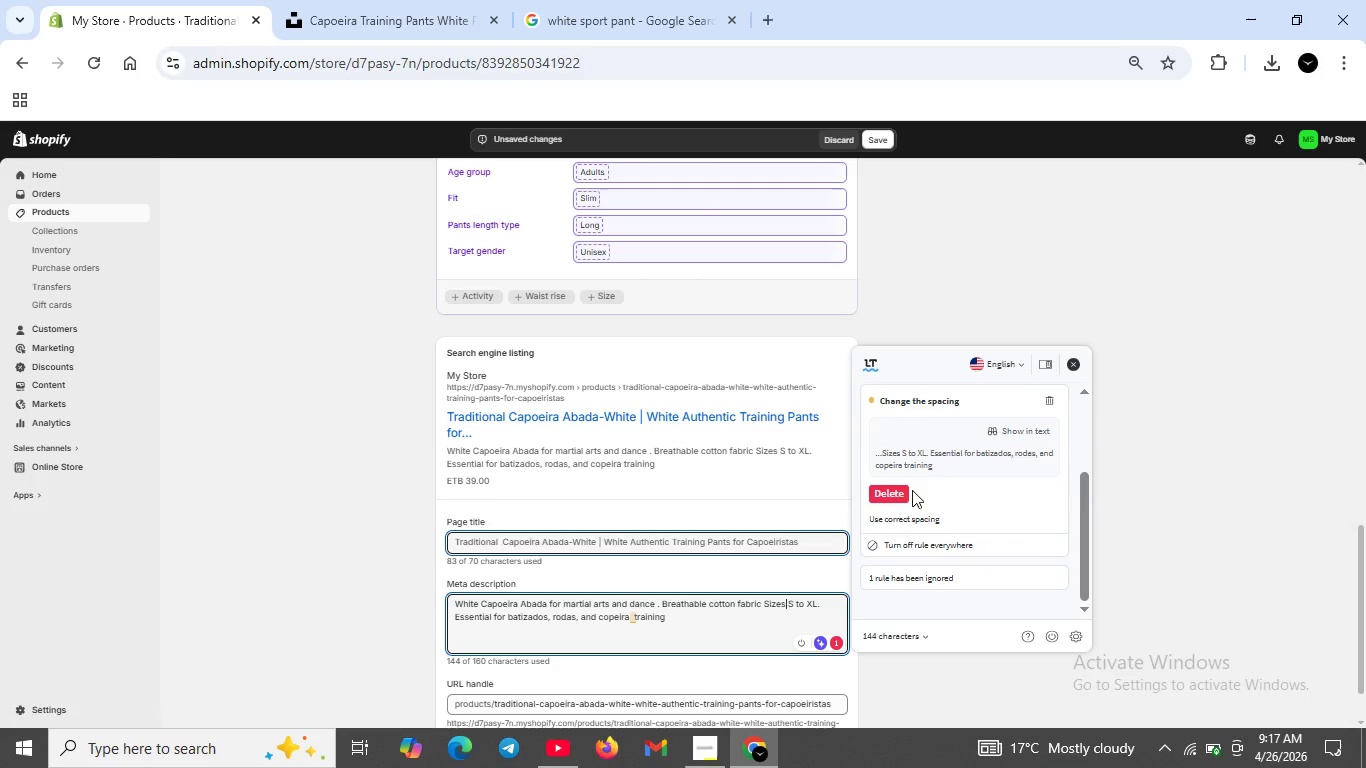 
left_click([910, 492])
 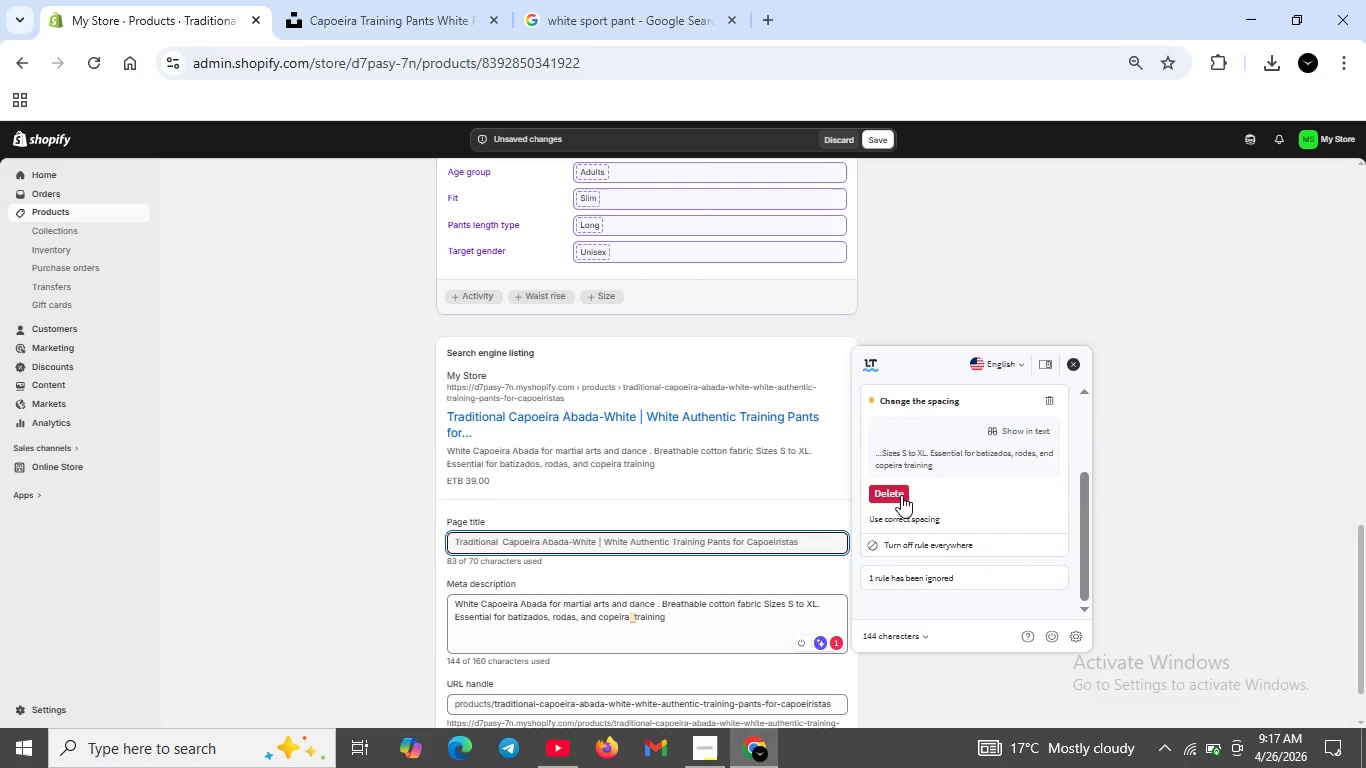 
left_click([894, 496])
 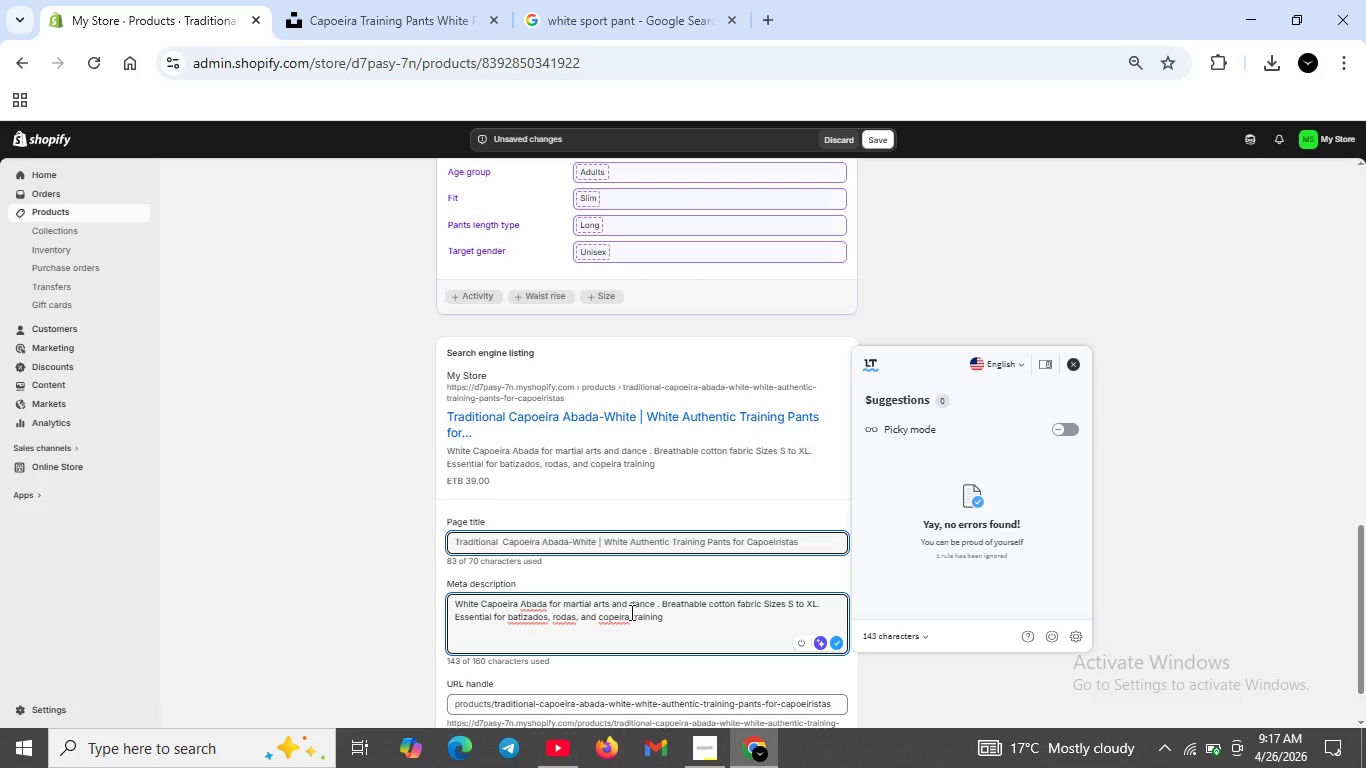 
wait(5.84)
 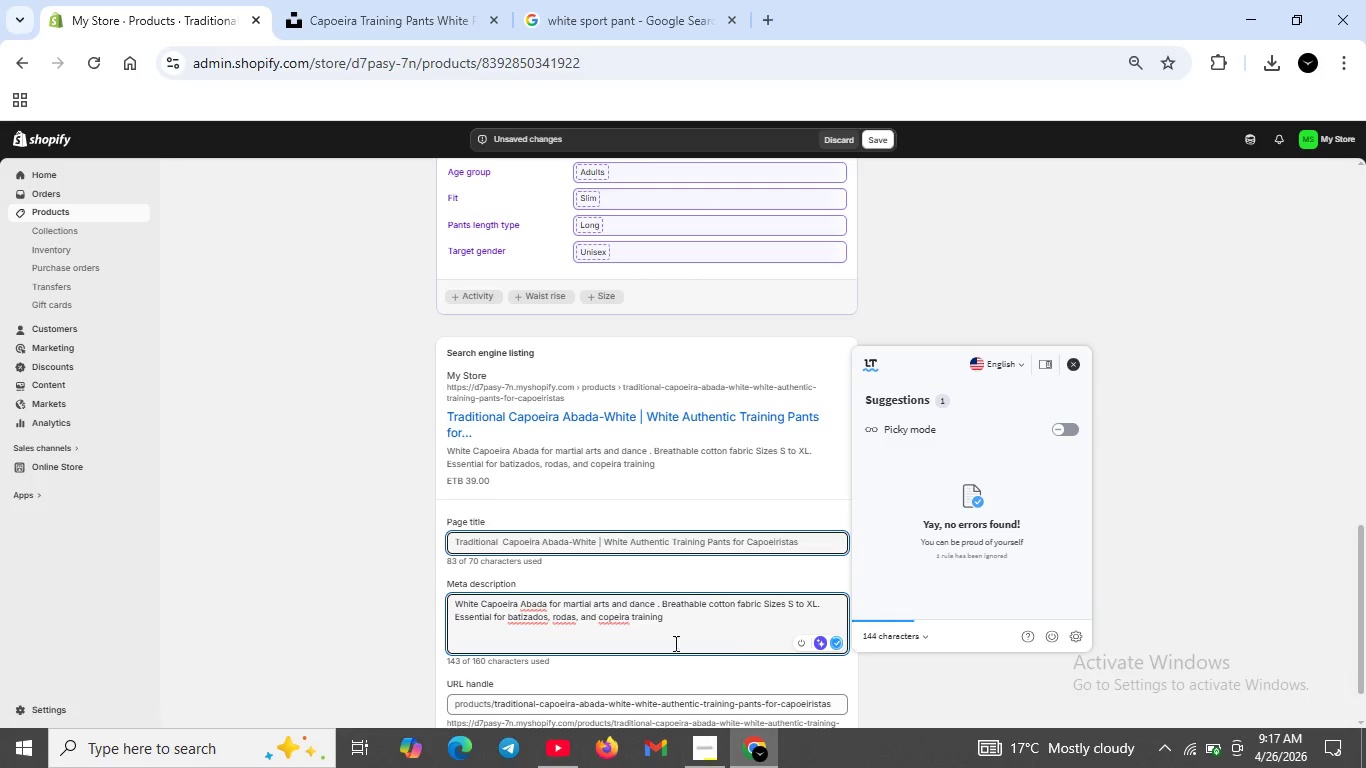 
left_click([623, 617])
 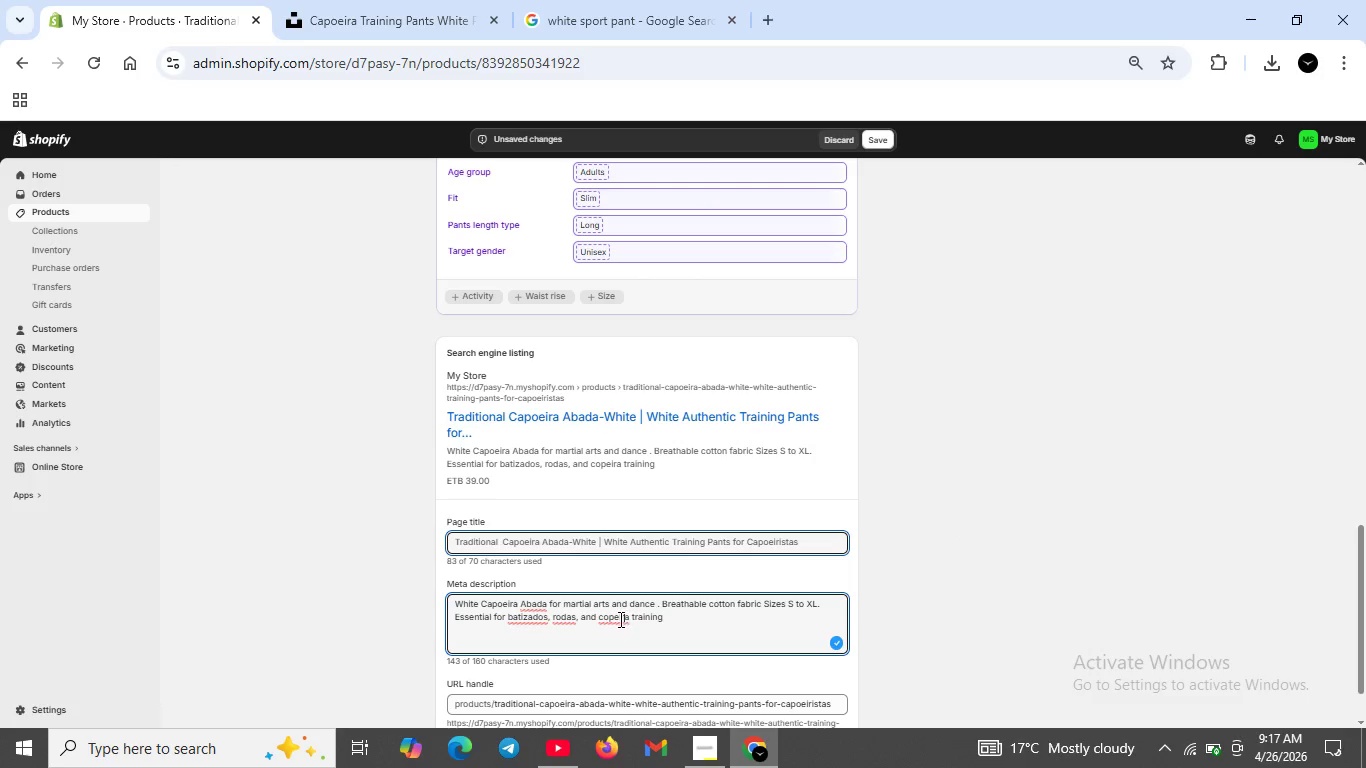 
left_click([619, 619])
 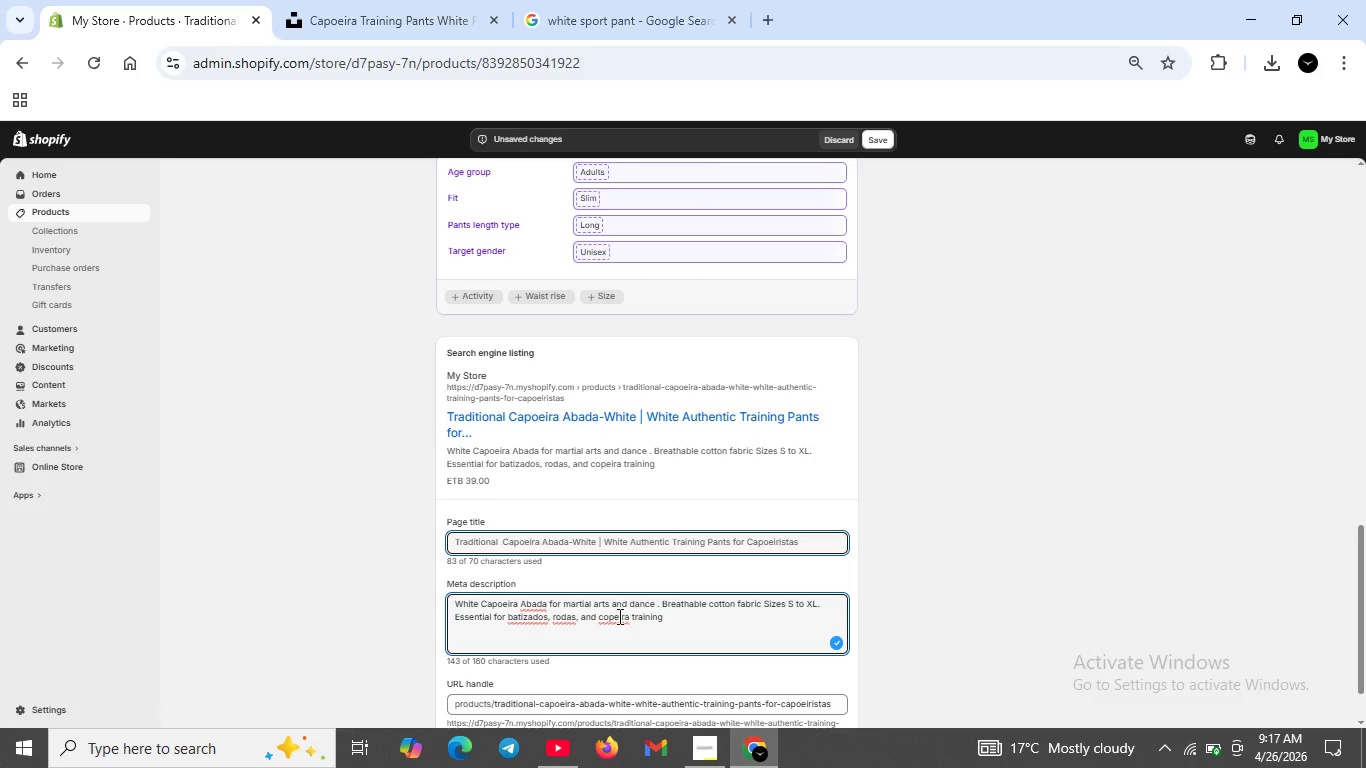 
left_click([618, 616])
 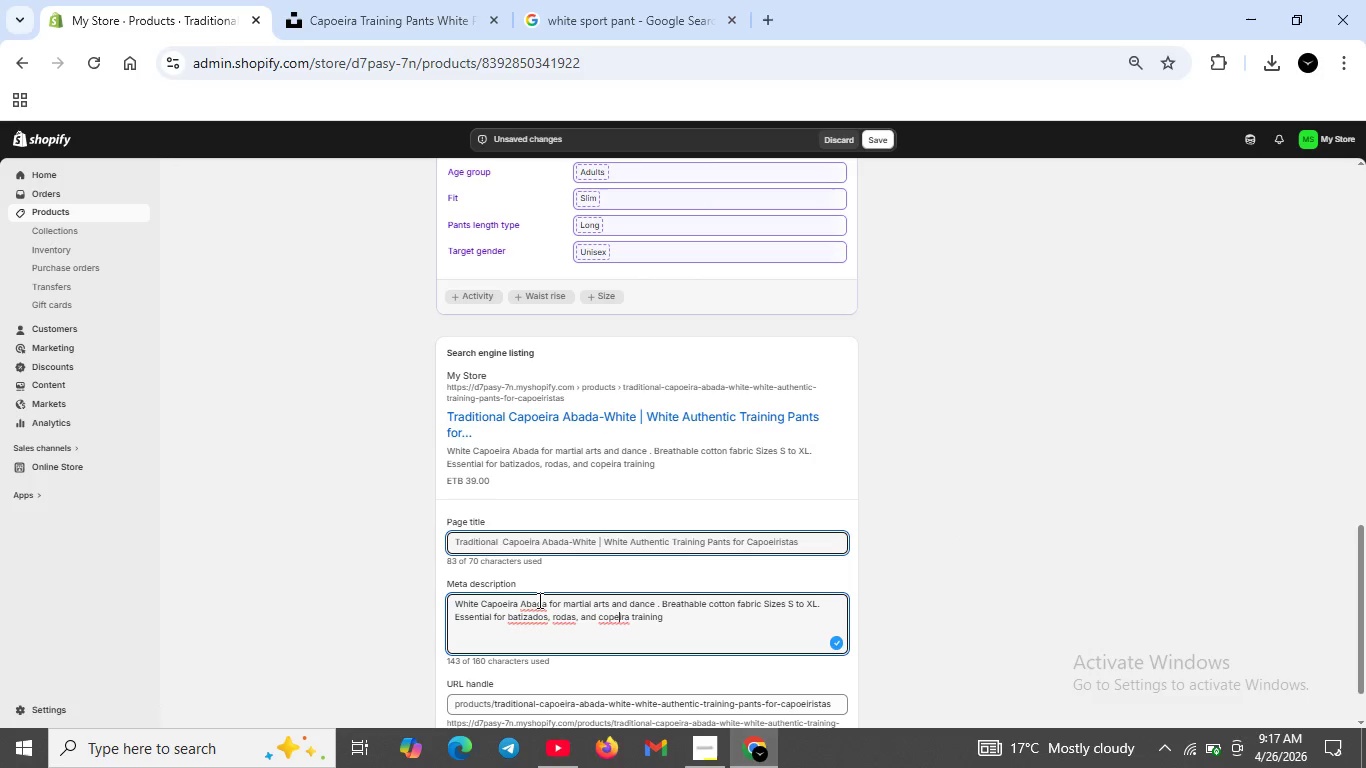 
left_click([538, 600])
 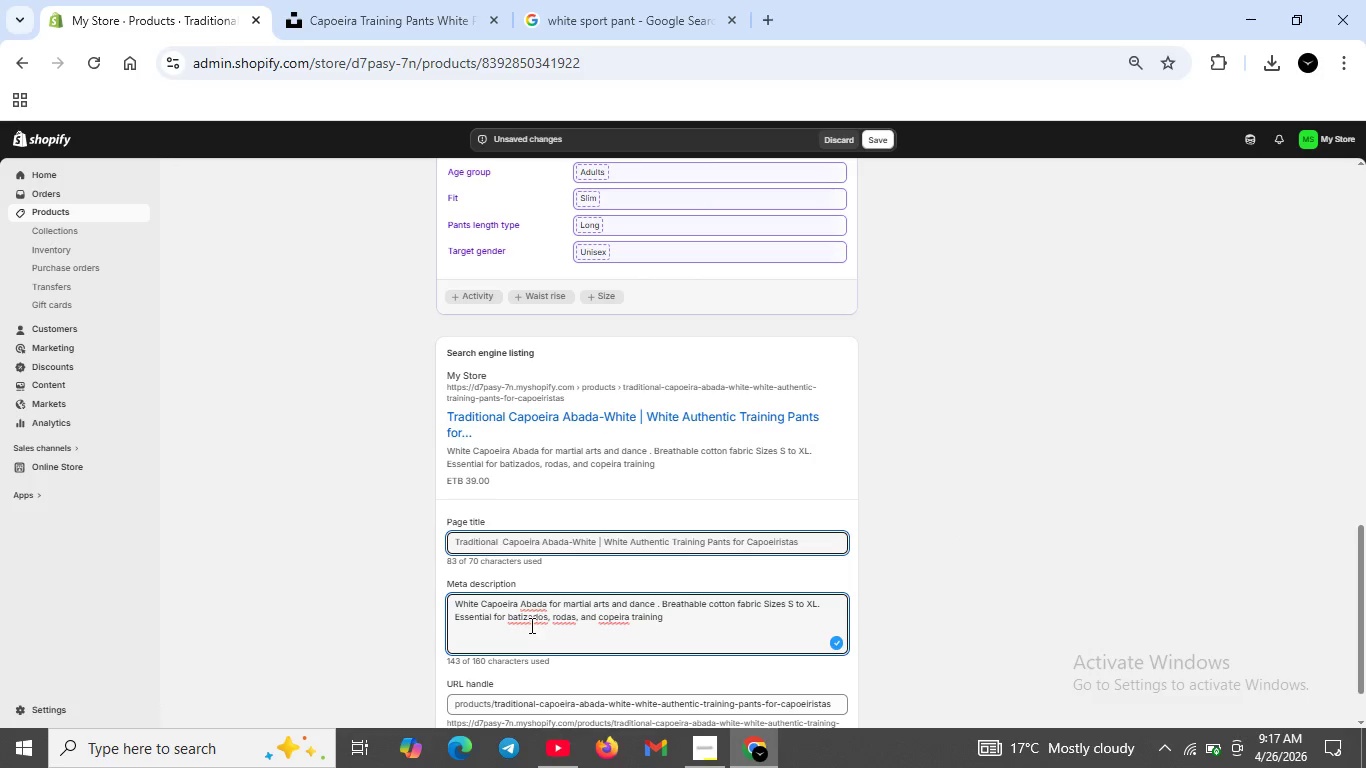 
left_click([530, 623])
 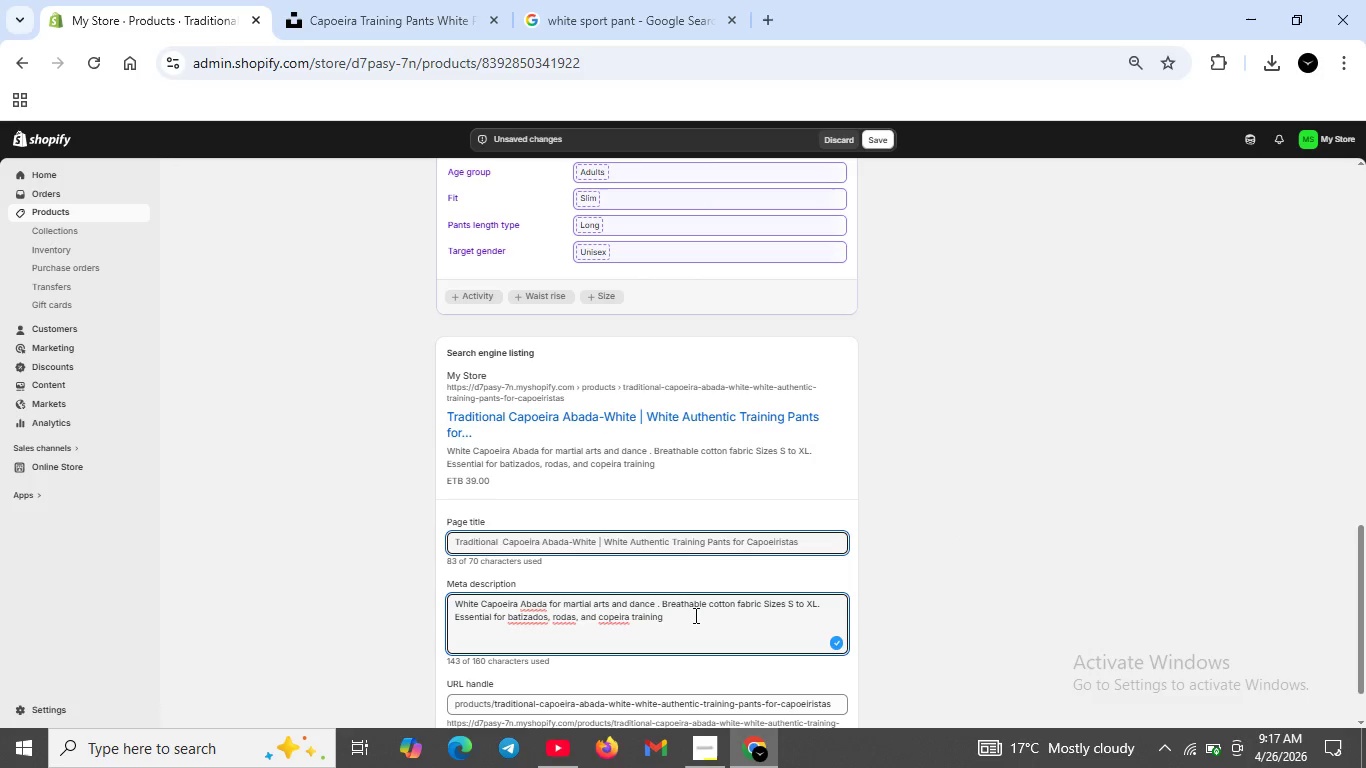 
scroll: coordinate [694, 382], scroll_direction: up, amount: 22.0
 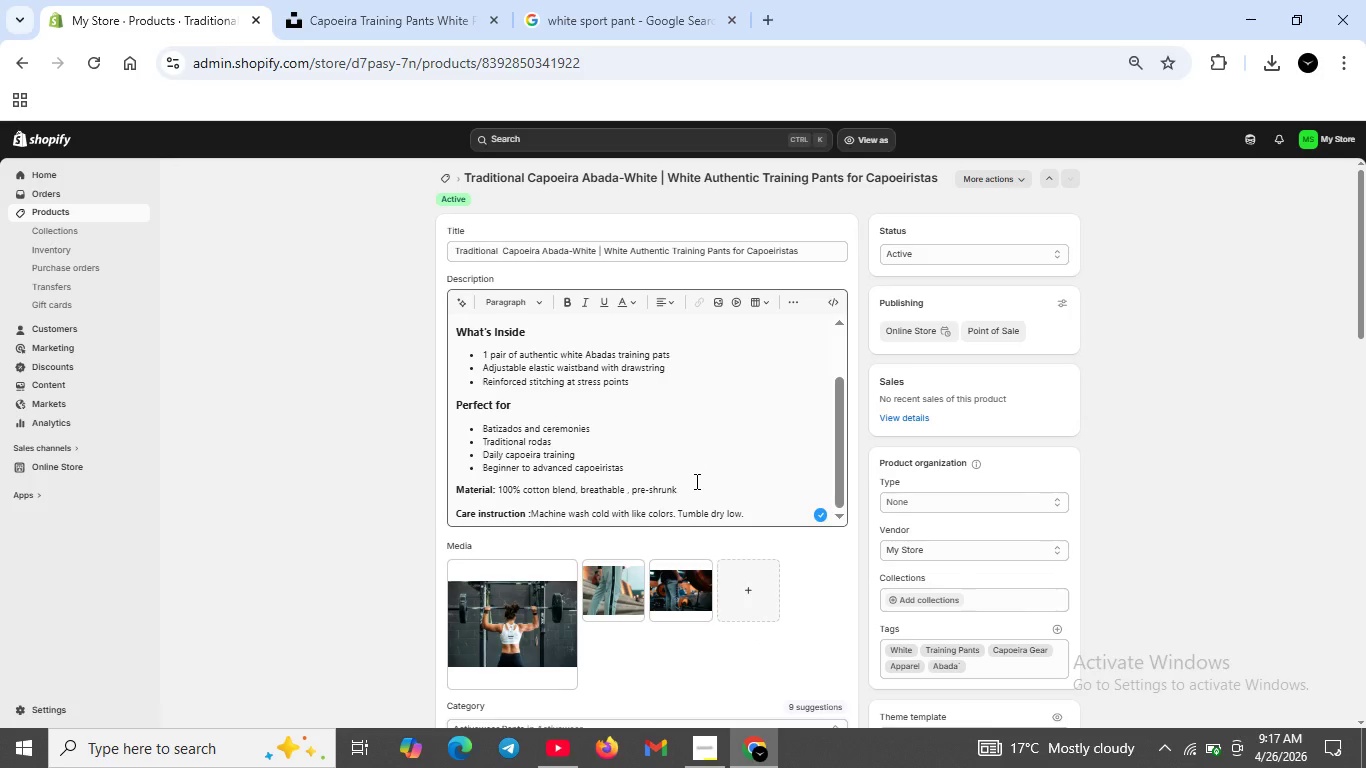 
wait(17.28)
 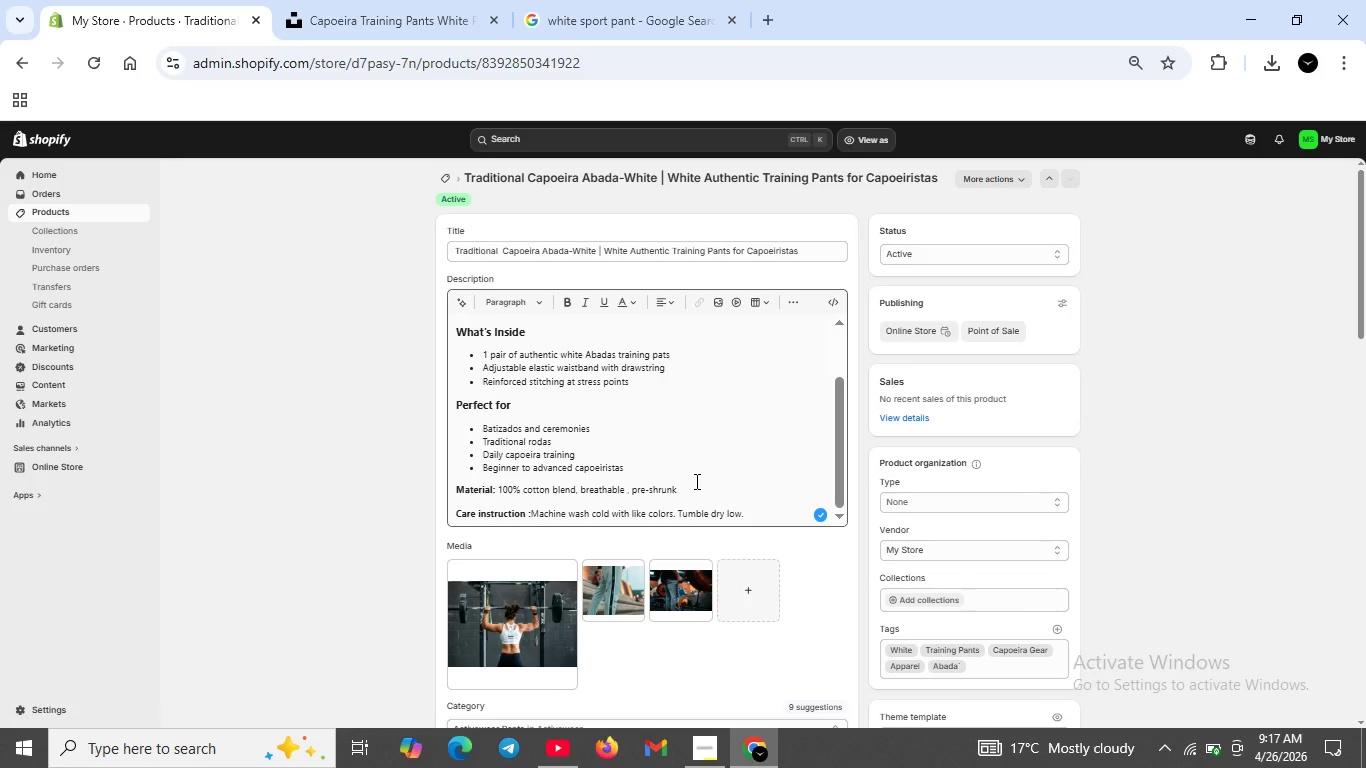 
scroll: coordinate [472, 411], scroll_direction: up, amount: 6.0
 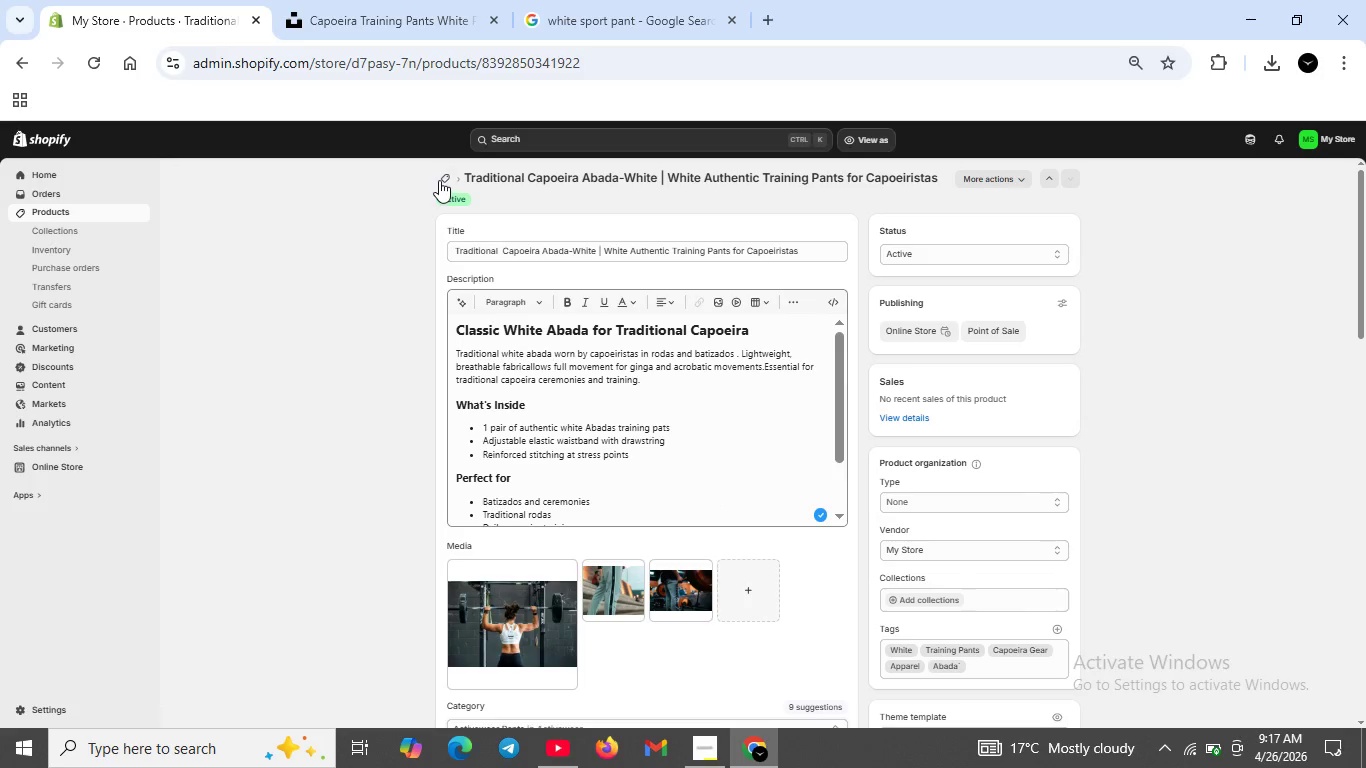 
left_click([439, 180])
 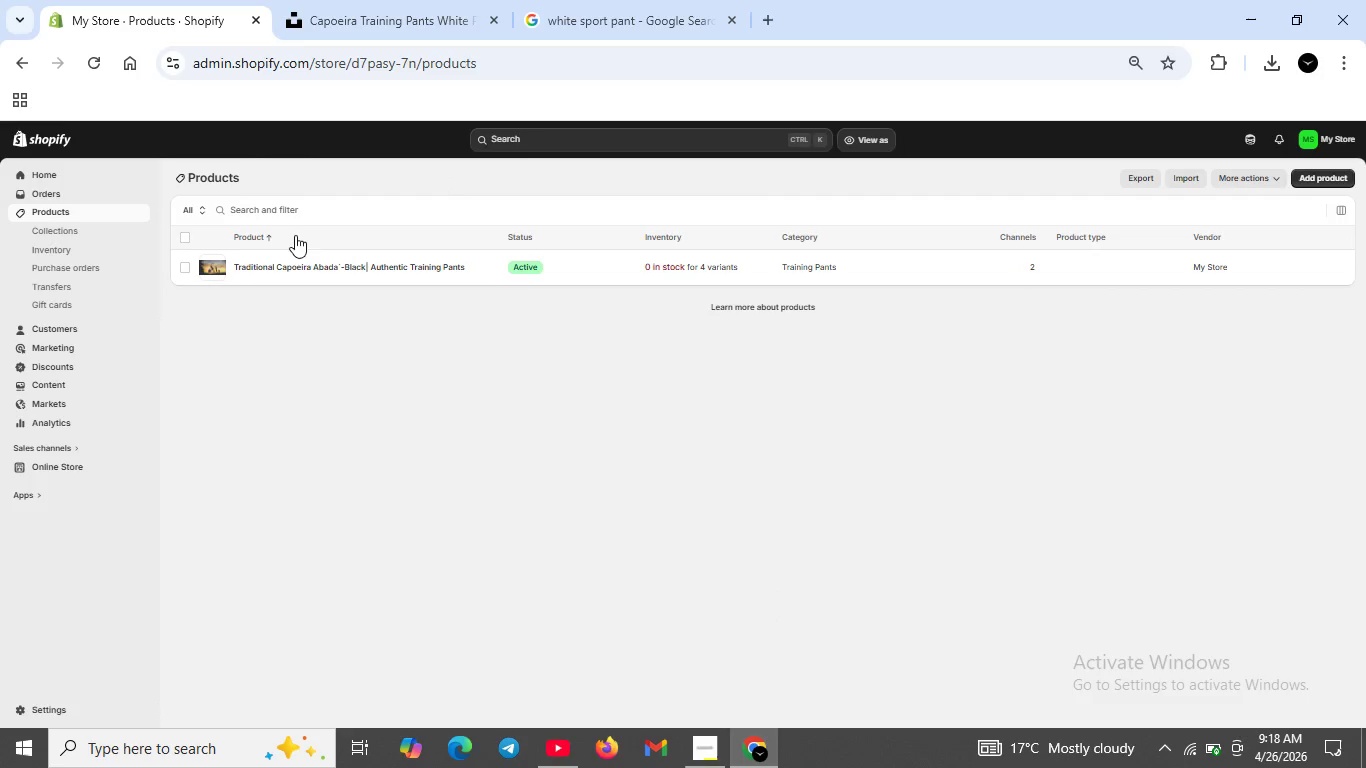 
wait(7.66)
 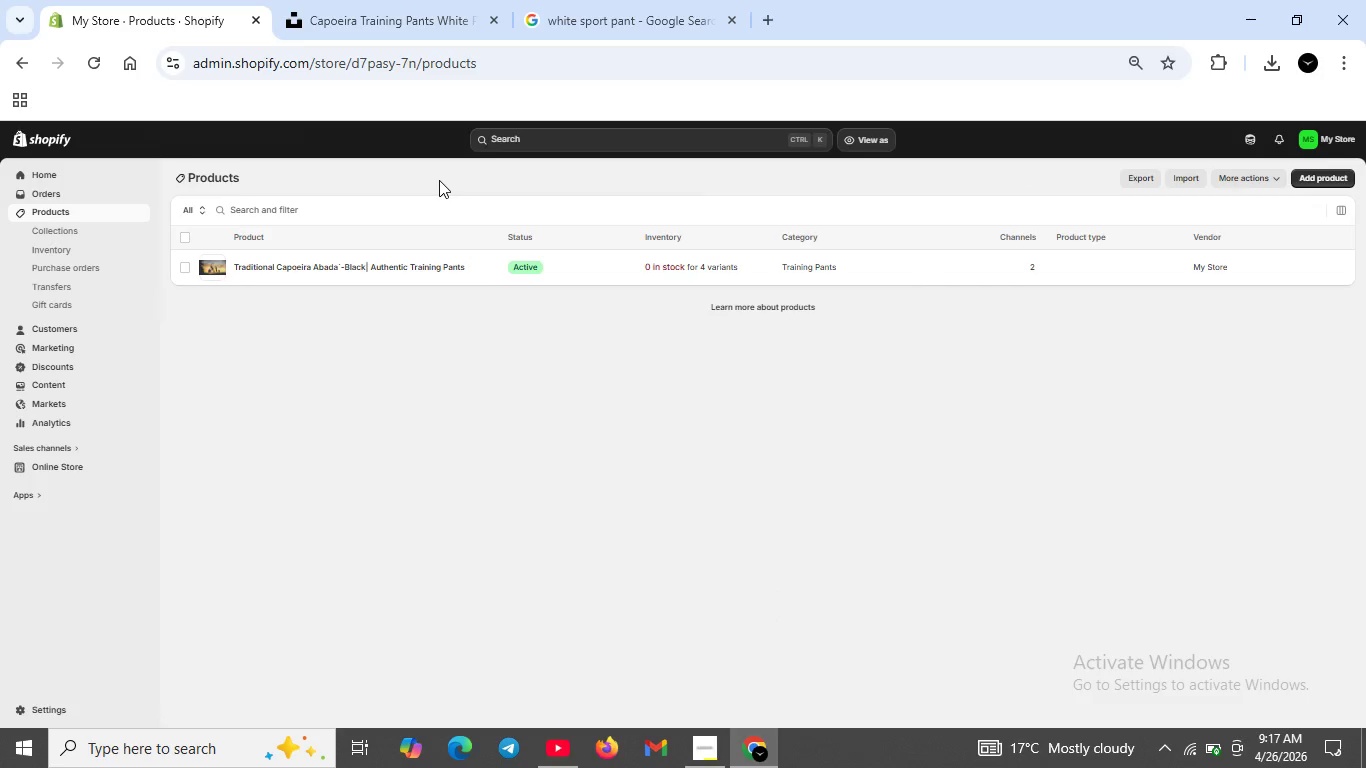 
left_click([100, 61])
 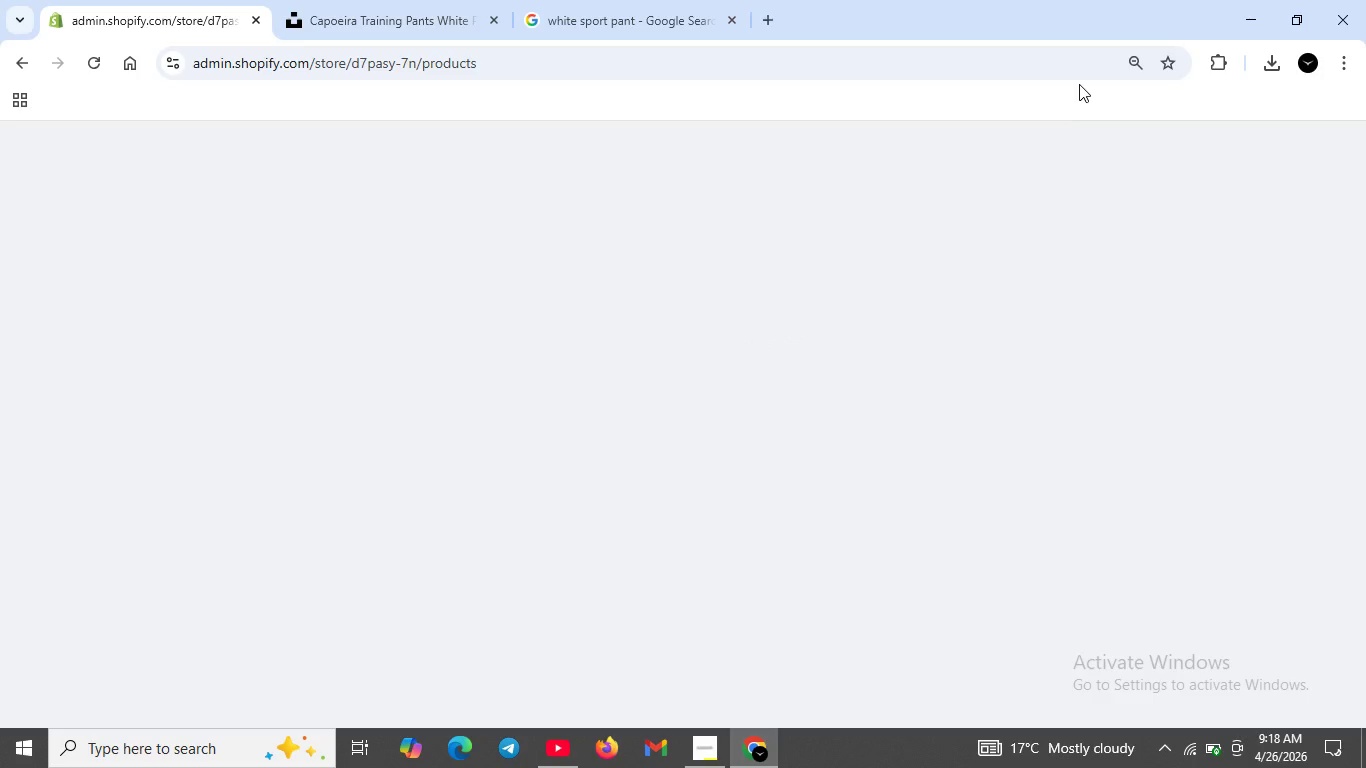 
wait(24.92)
 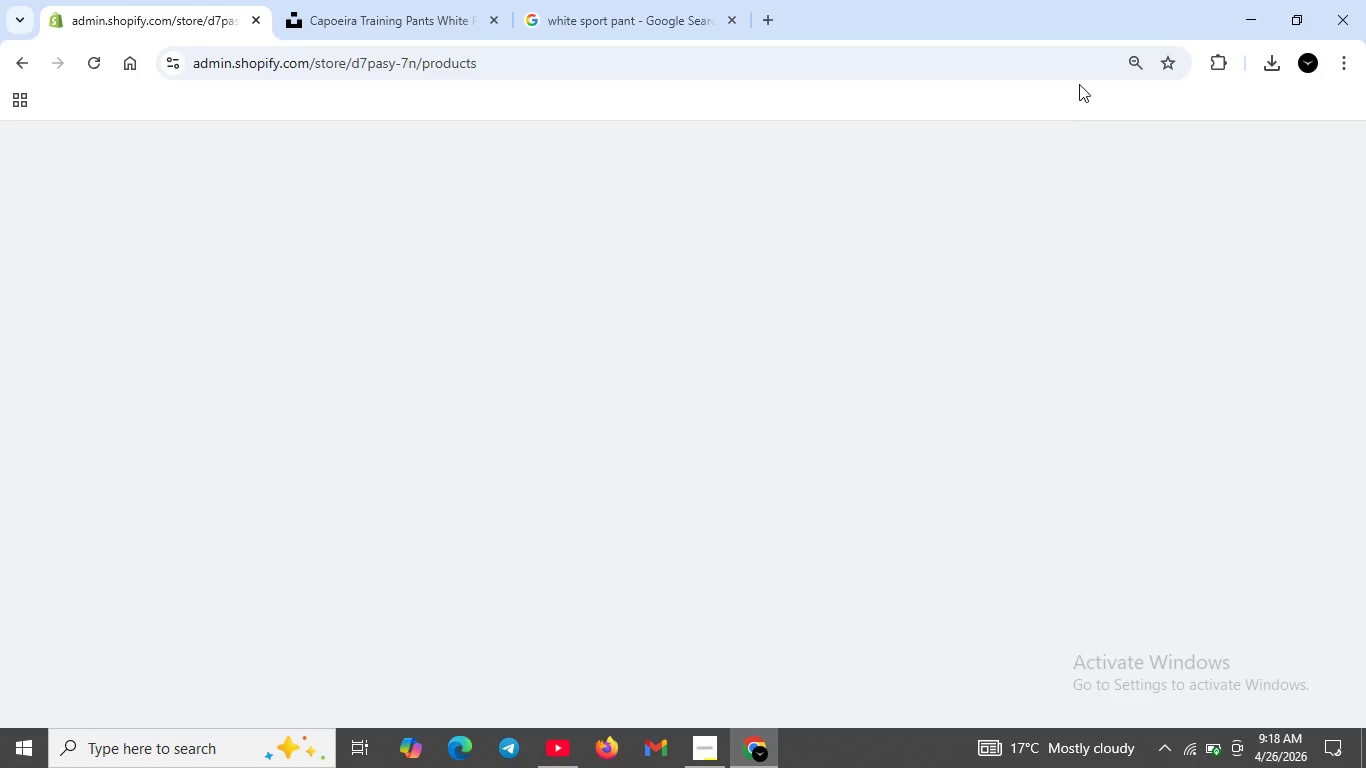 
scroll: coordinate [385, 218], scroll_direction: down, amount: 3.0
 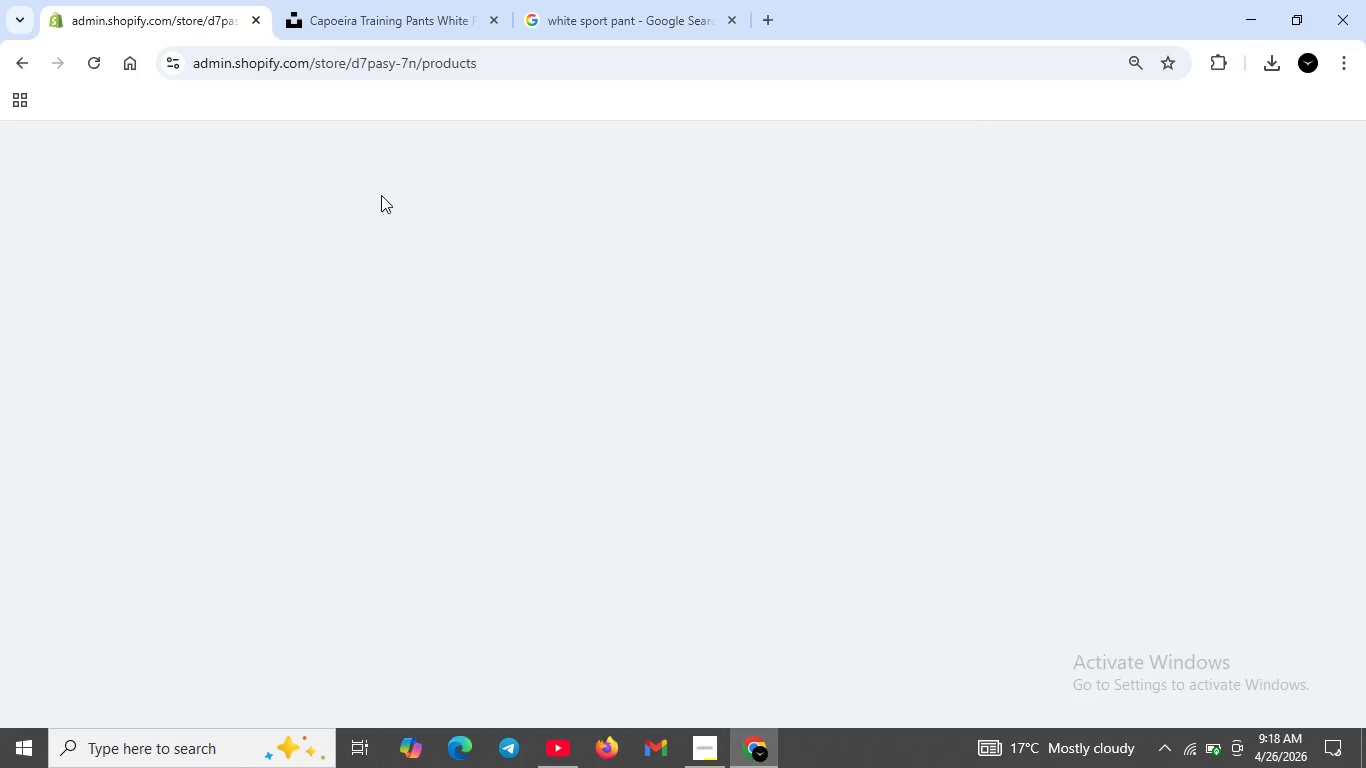 
mouse_move([73, 75])
 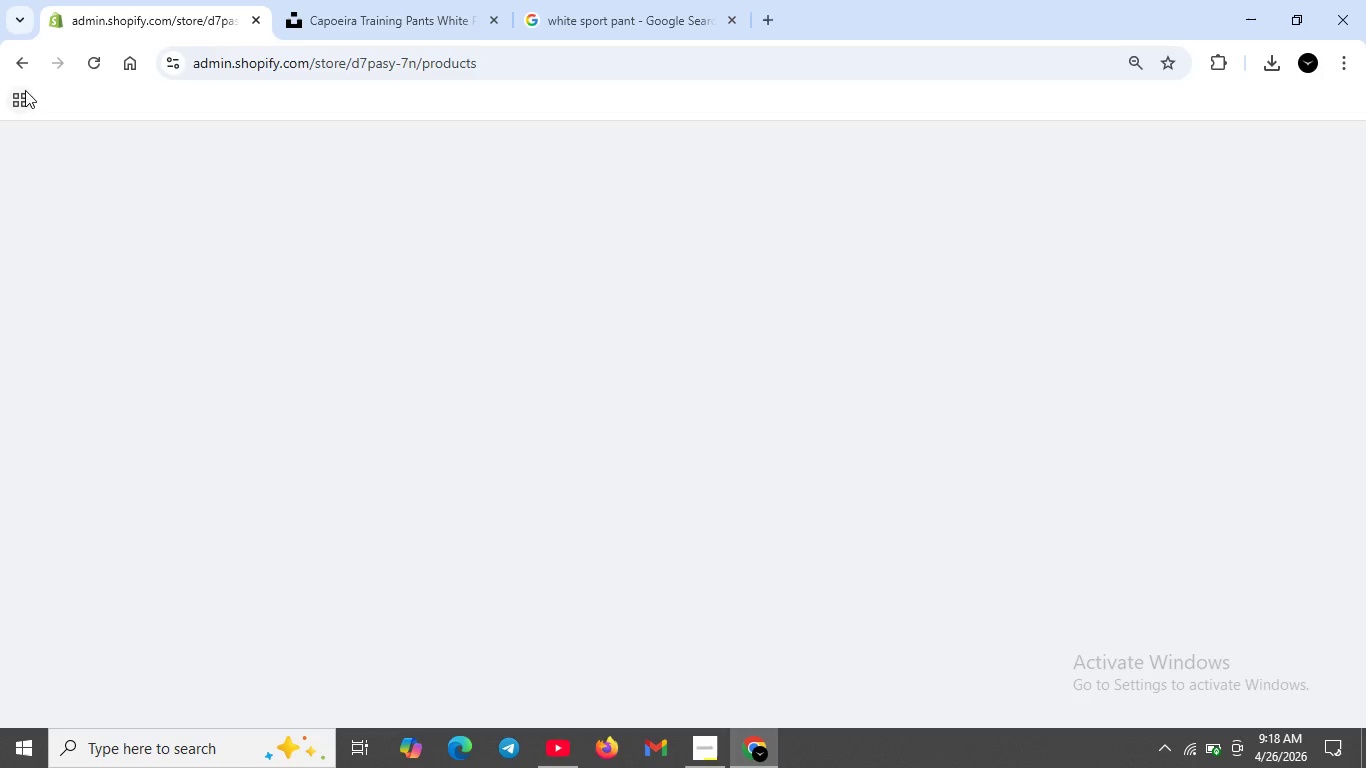 
left_click([97, 59])
 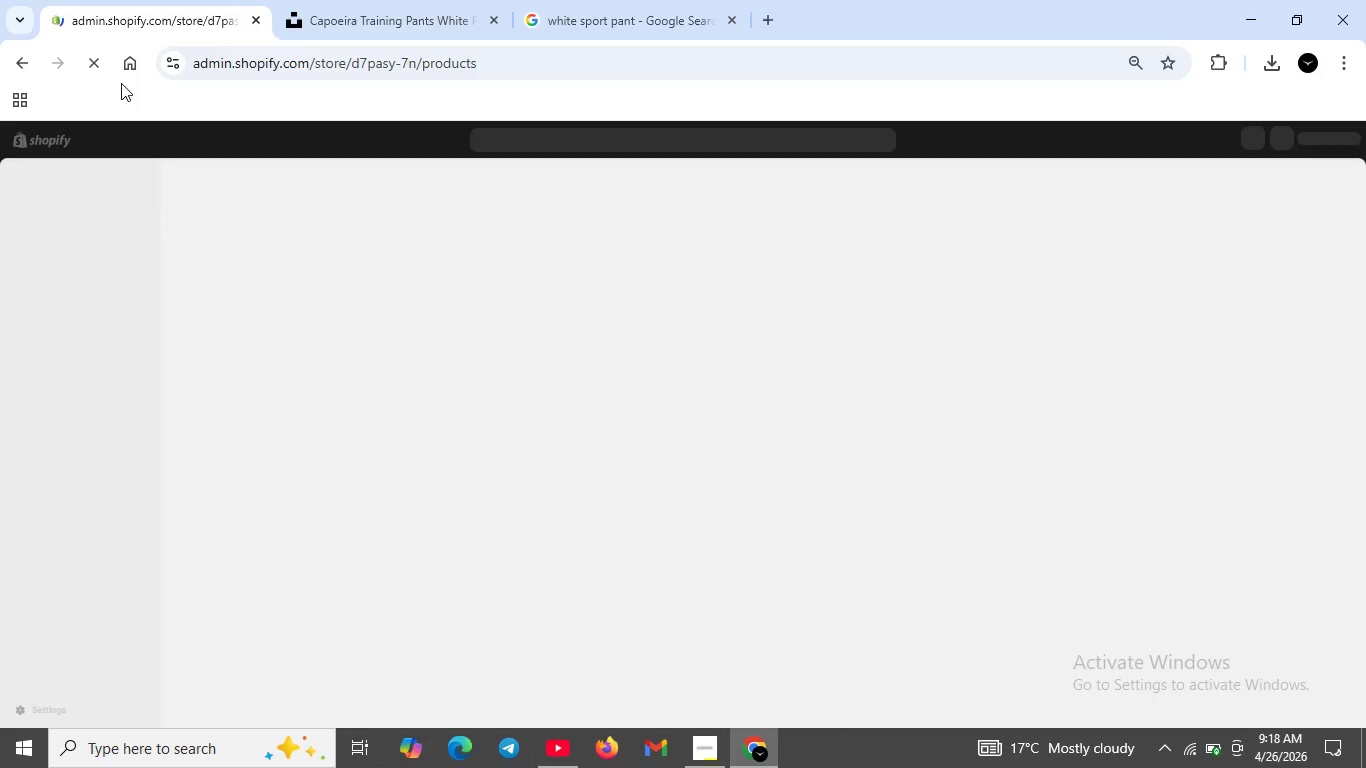 
wait(12.69)
 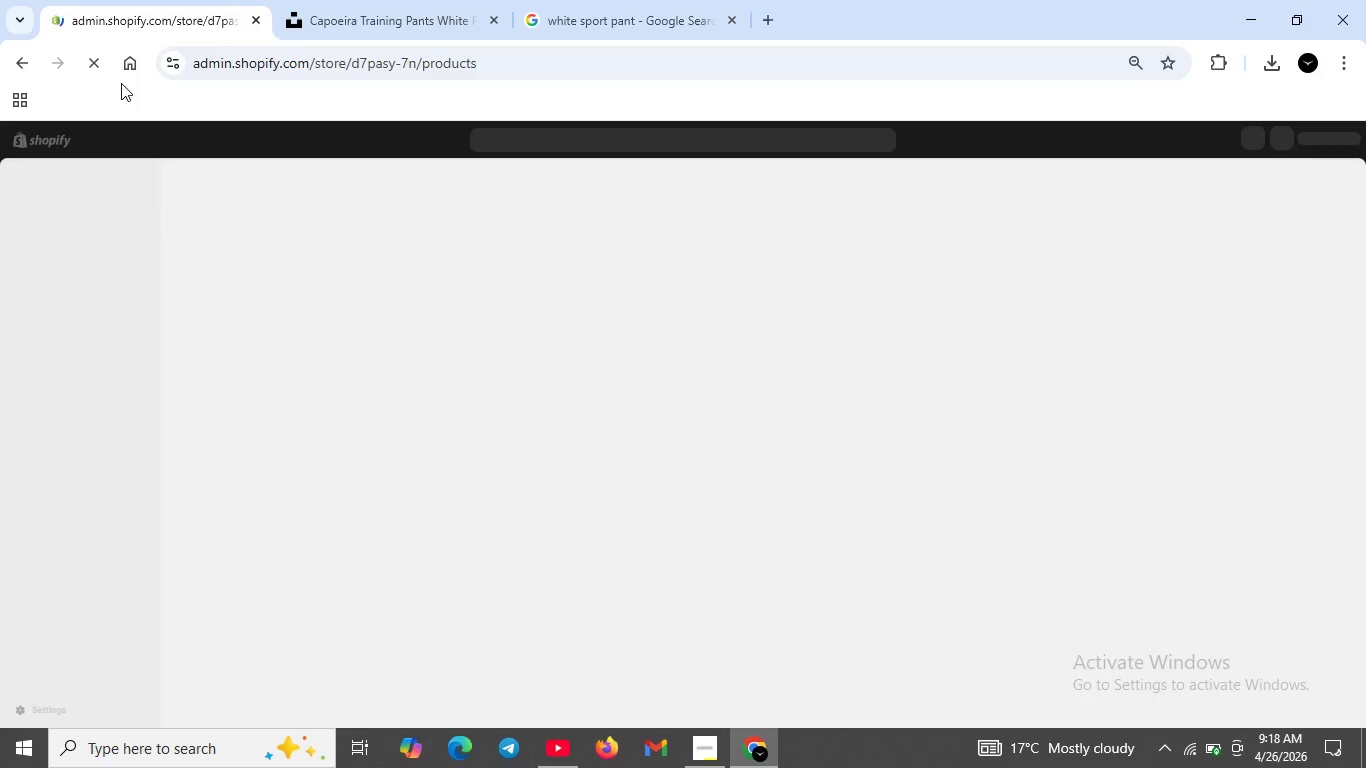 
left_click([1181, 750])
 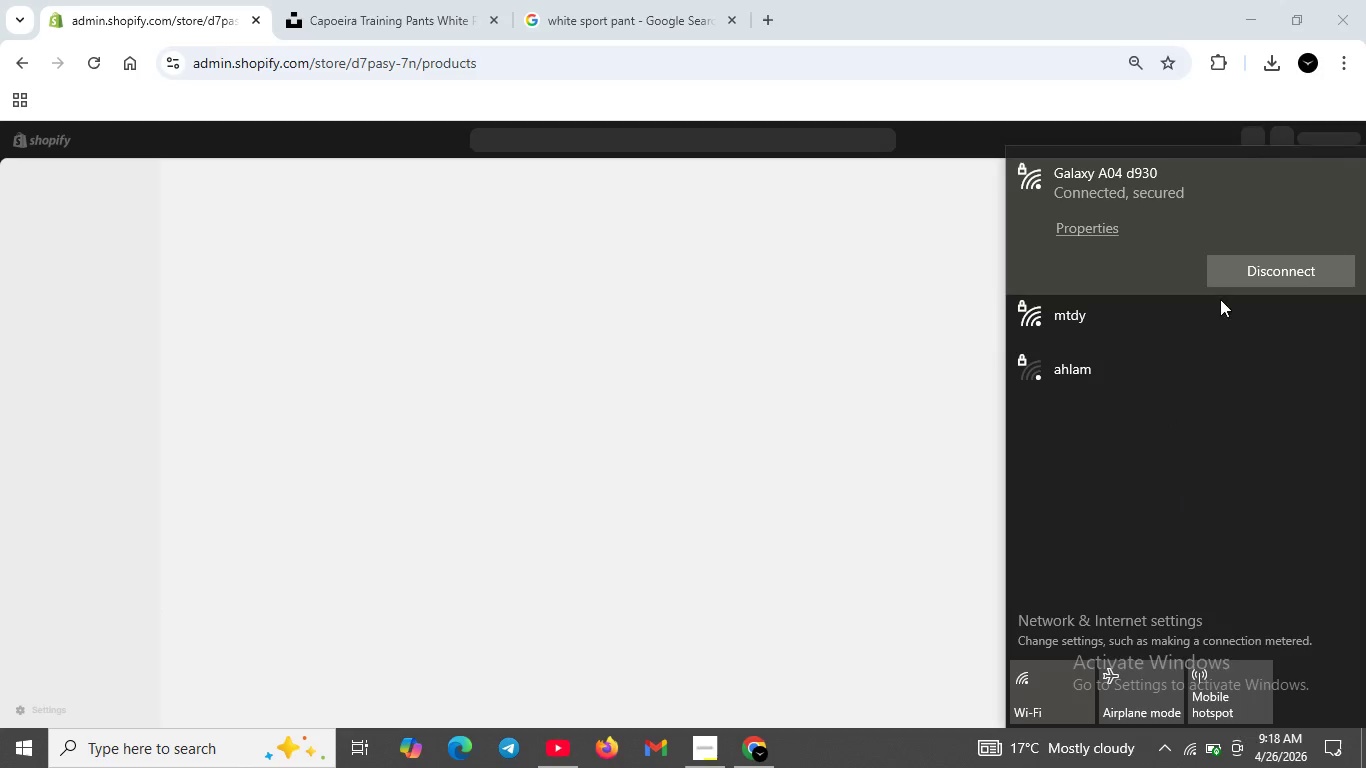 
left_click([860, 323])
 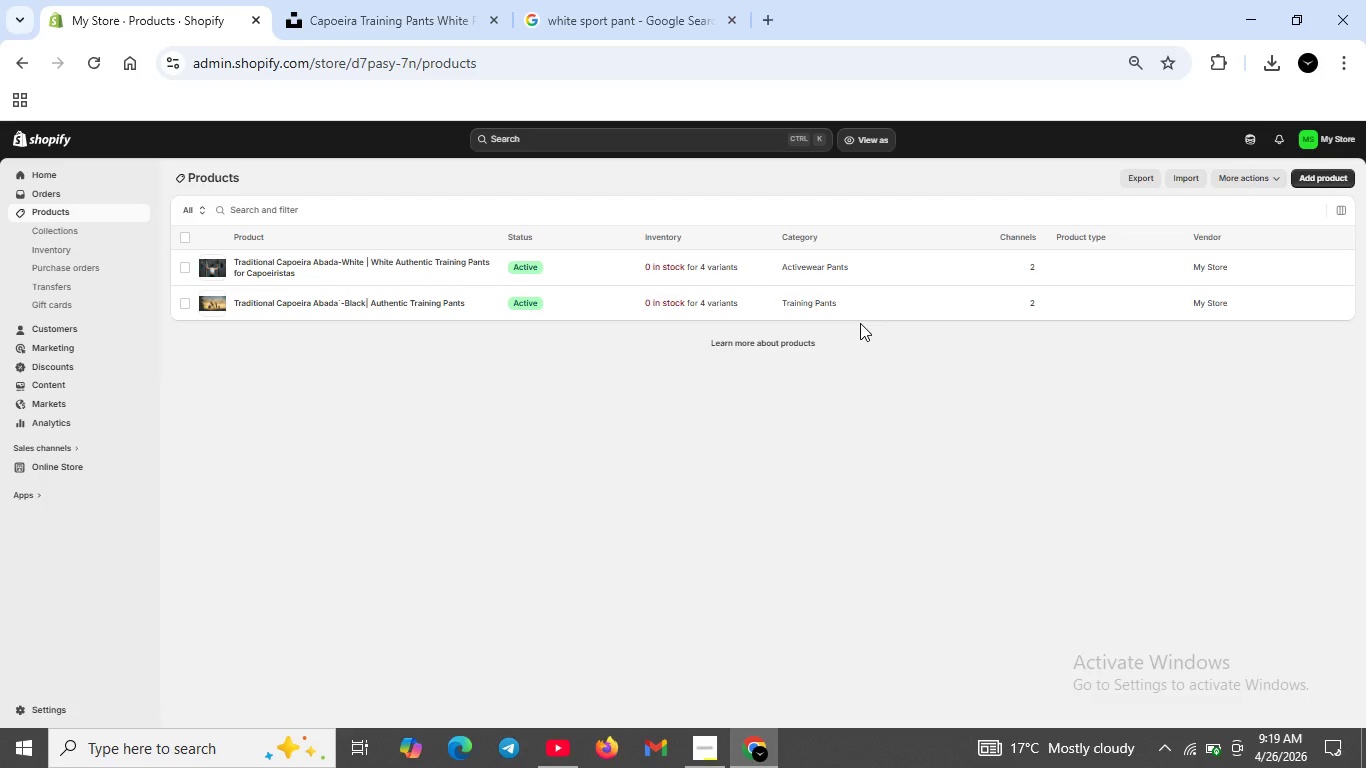 
wait(32.03)
 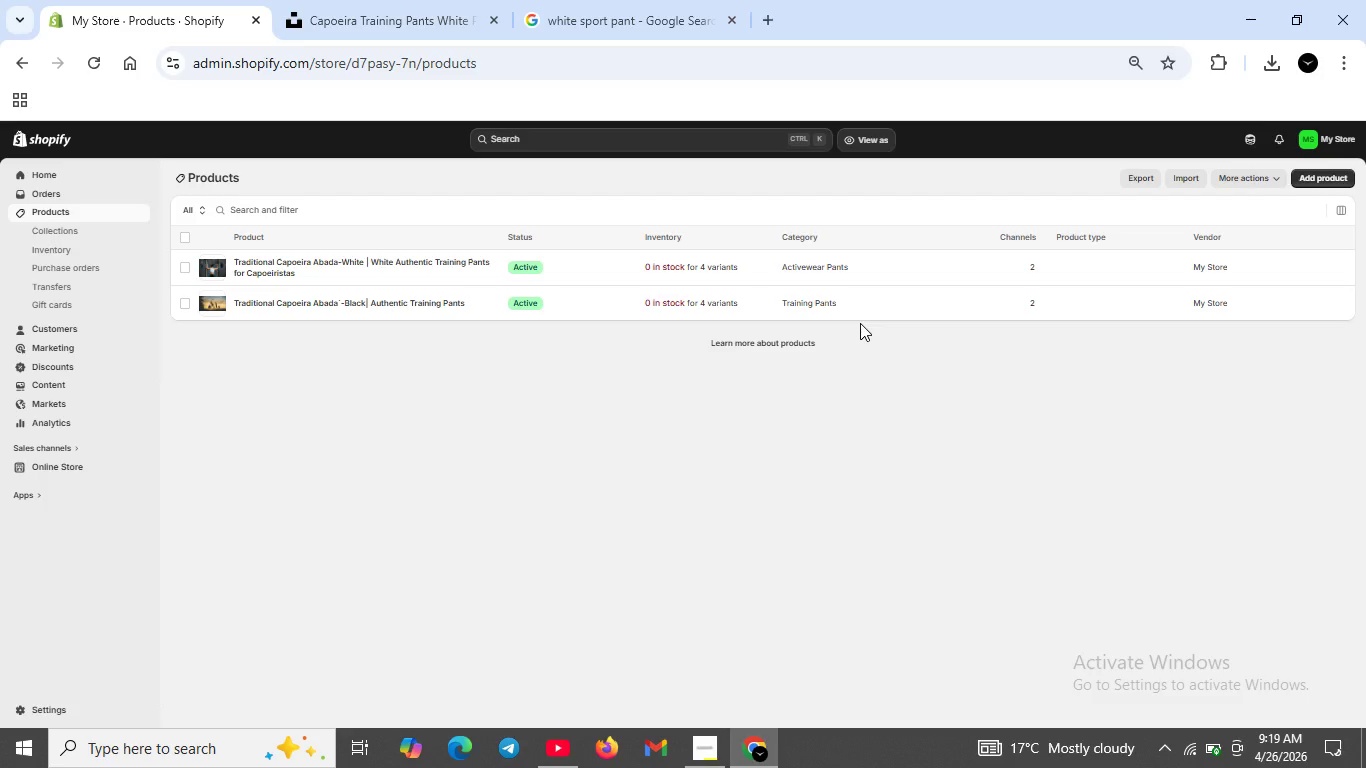 
left_click([1334, 173])
 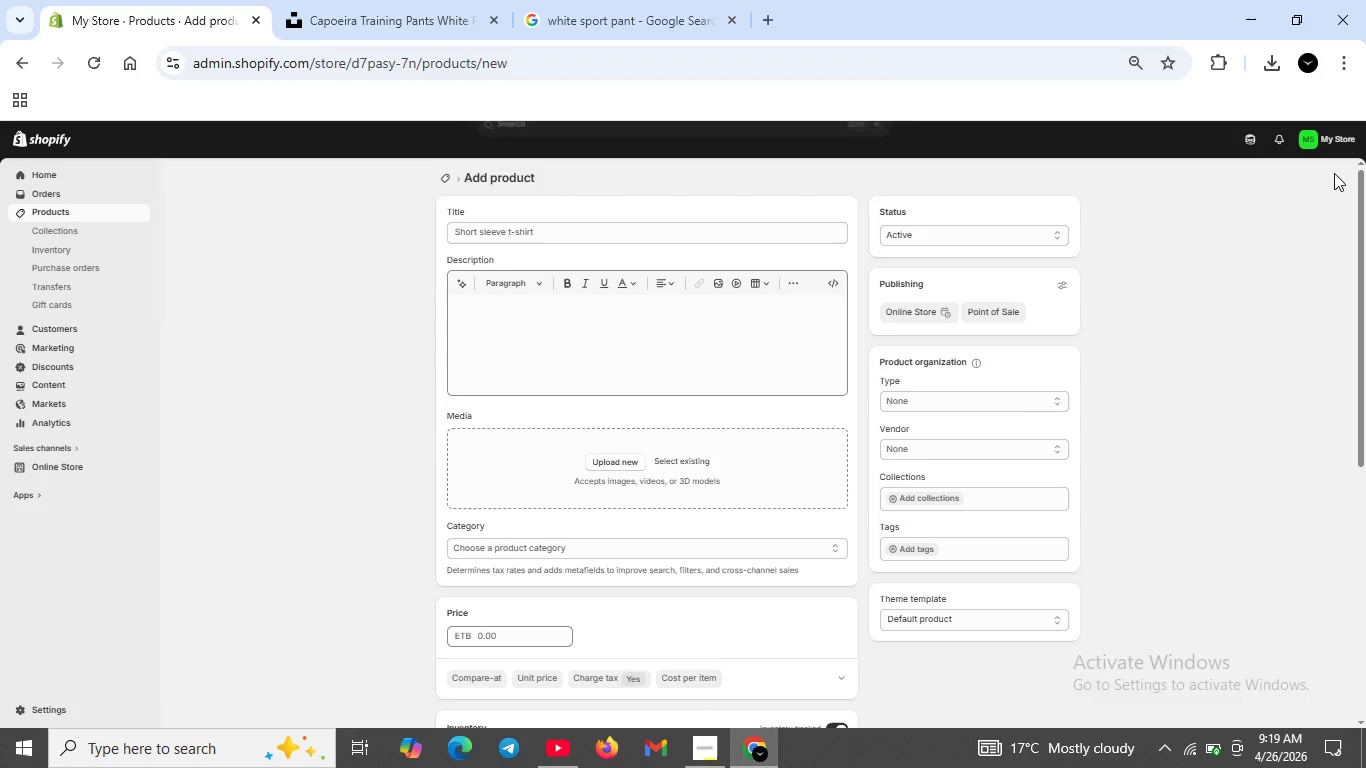 
wait(9.88)
 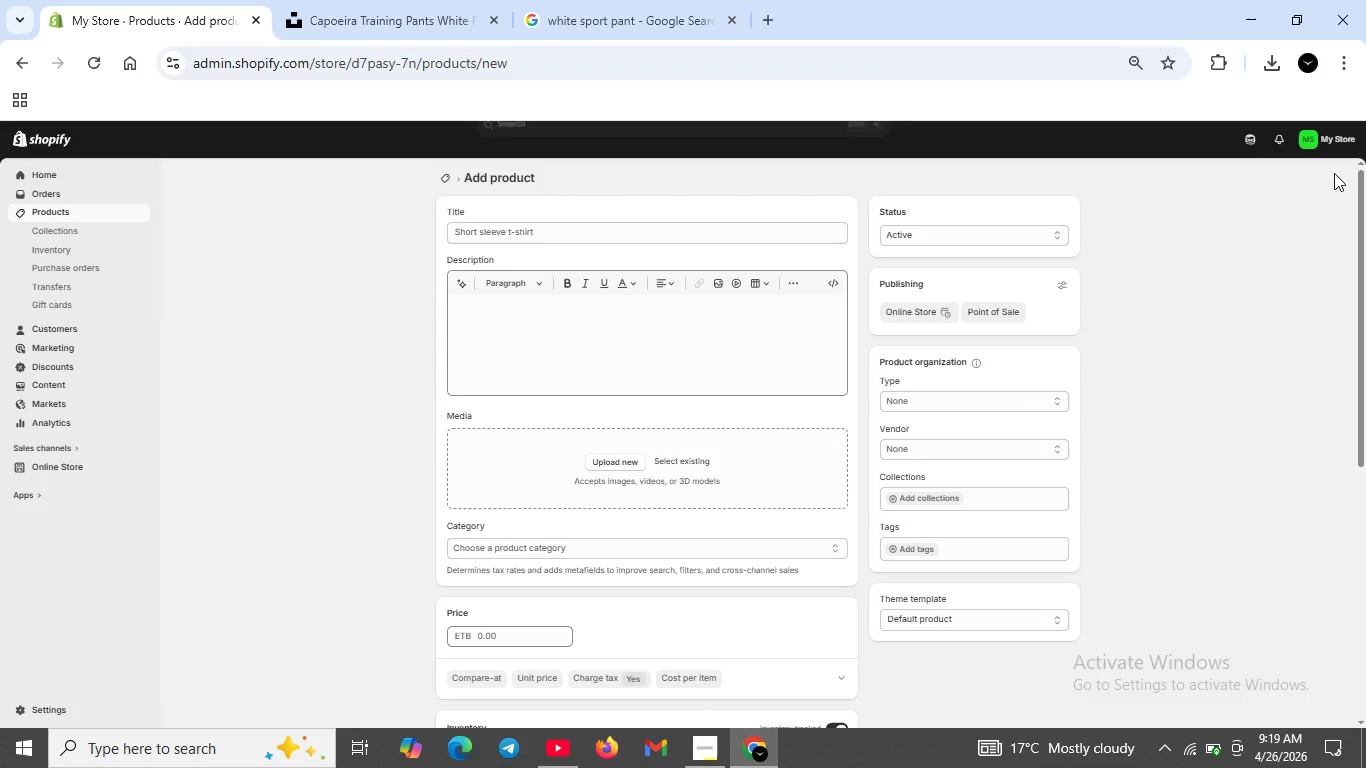 
type(Traditinal |Capoeira Abada-Navy?White|Two -Tone Training Pants for capoeiristas)
 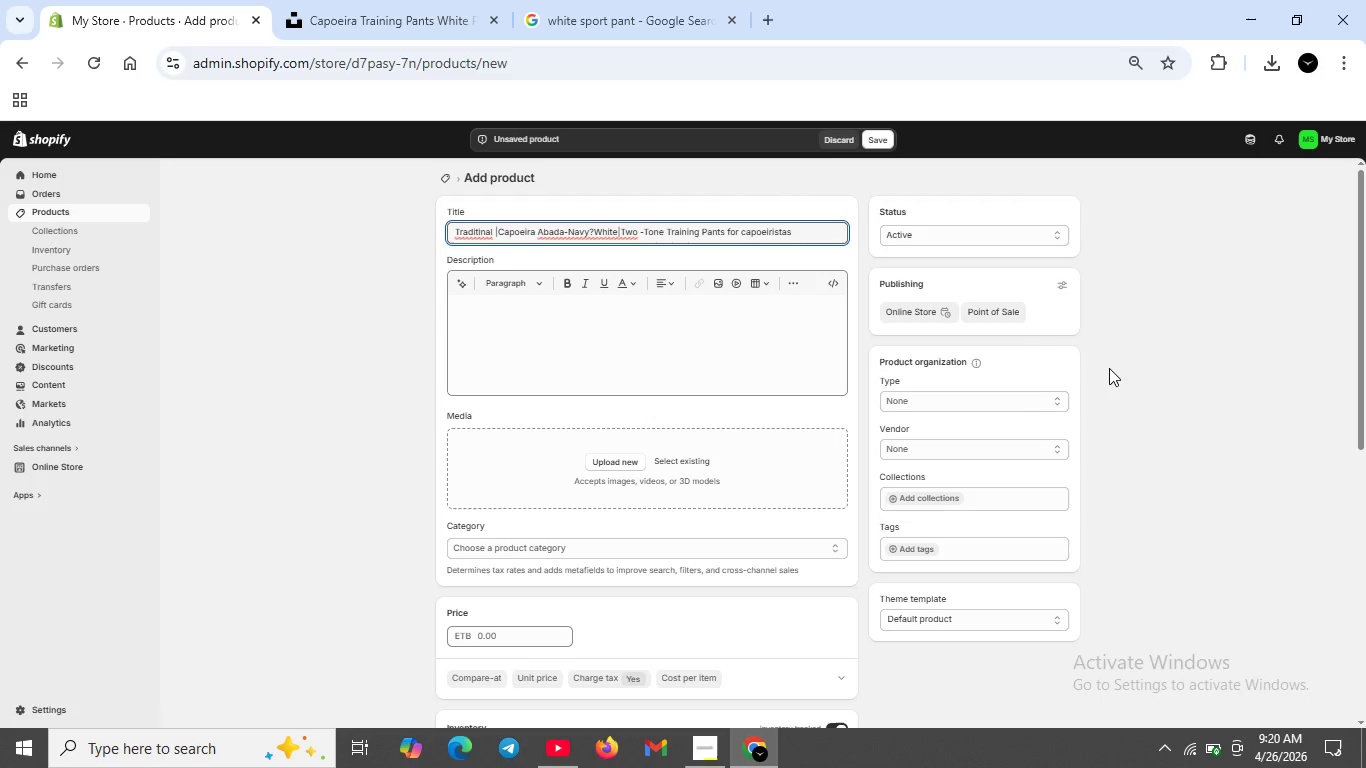 
wait(5.31)
 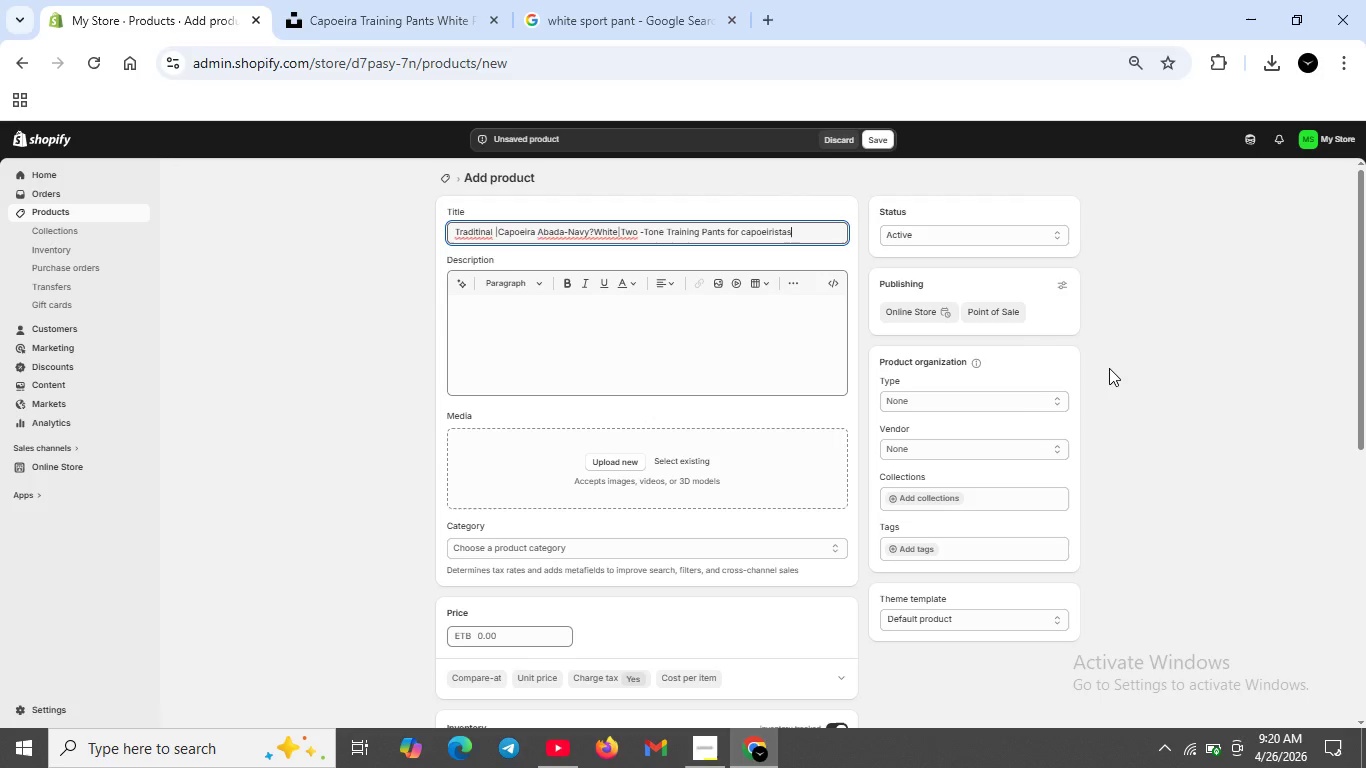 
left_click([483, 235])
 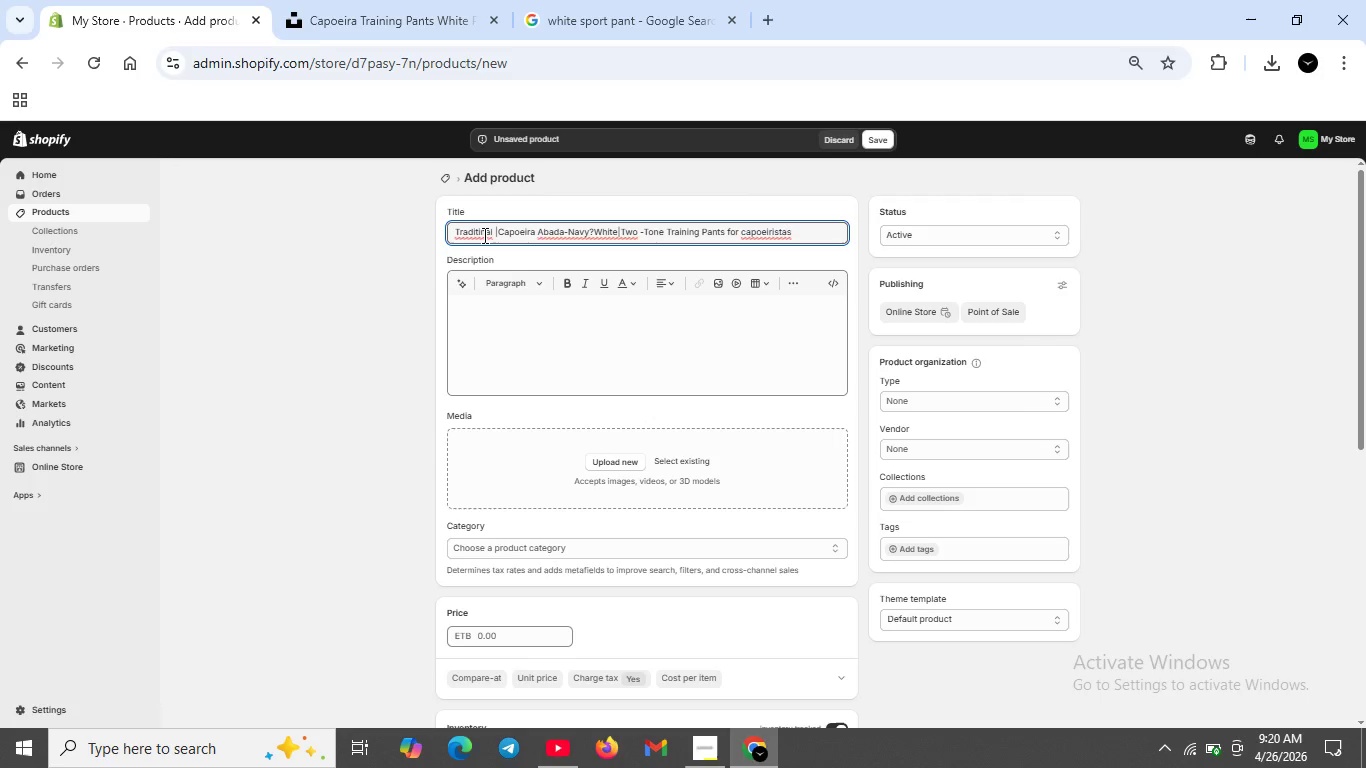 
key(O)
 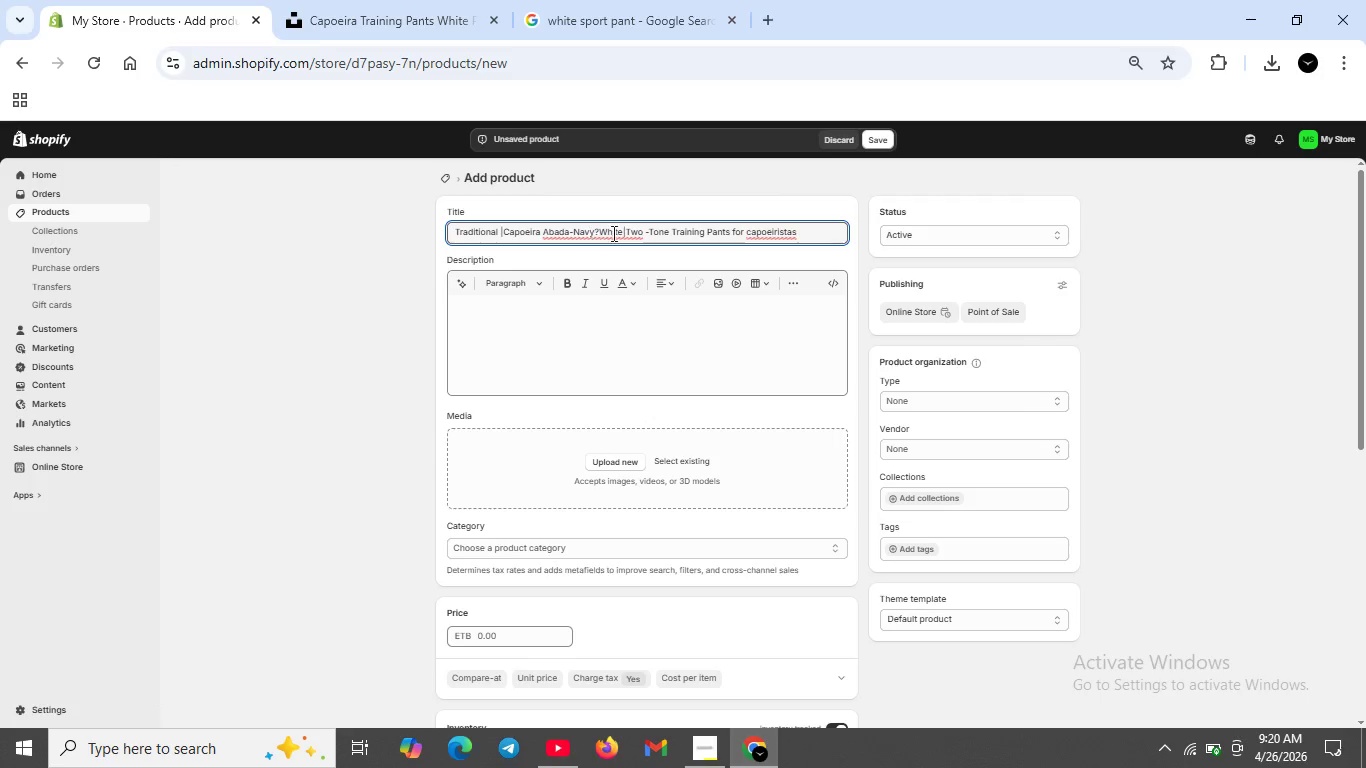 
left_click([593, 233])
 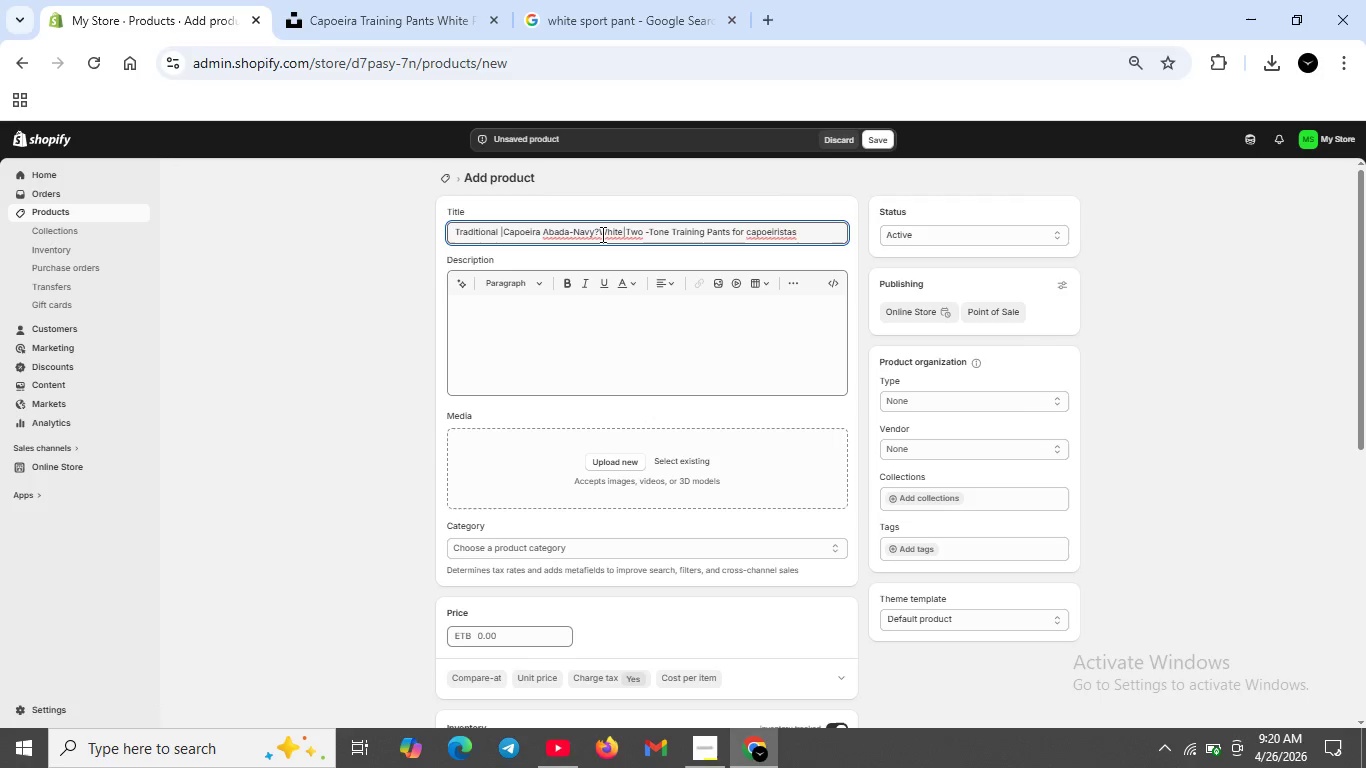 
left_click([601, 234])
 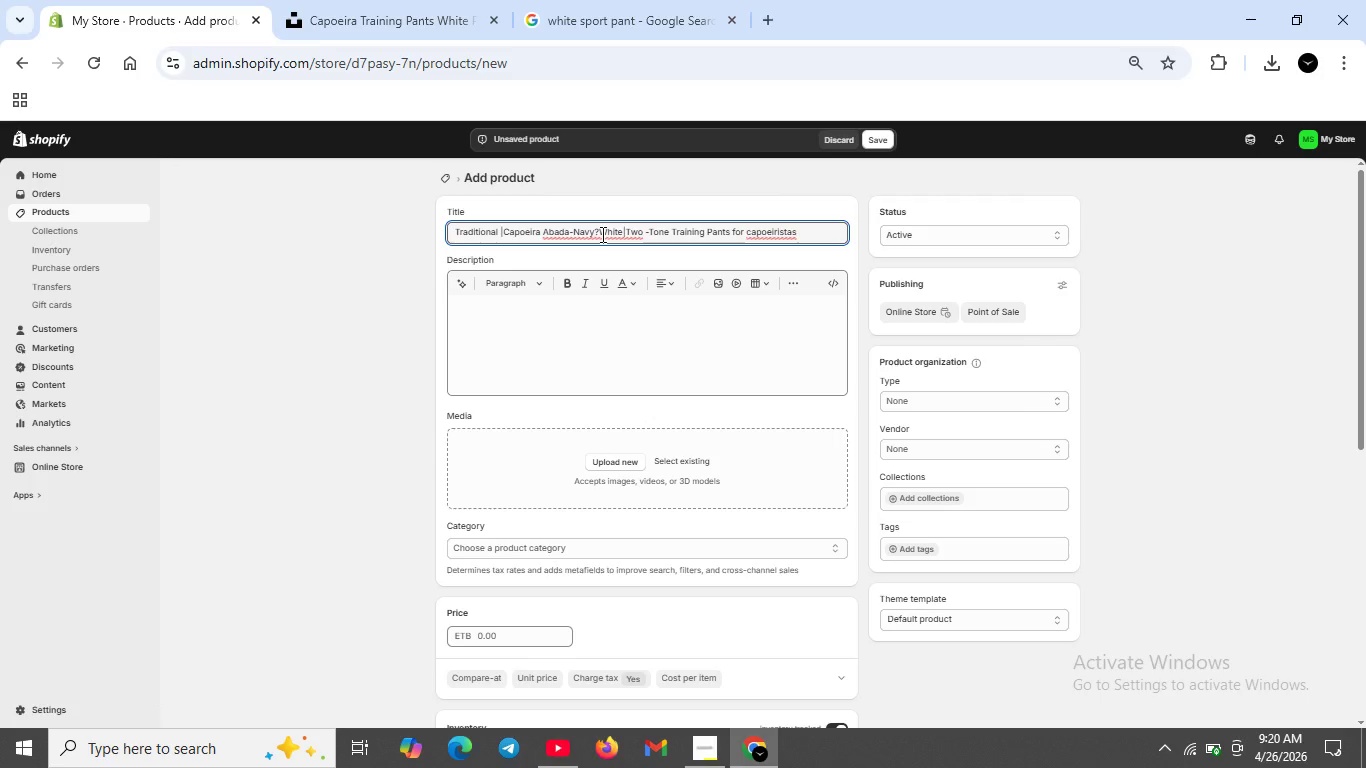 
key(Backspace)
 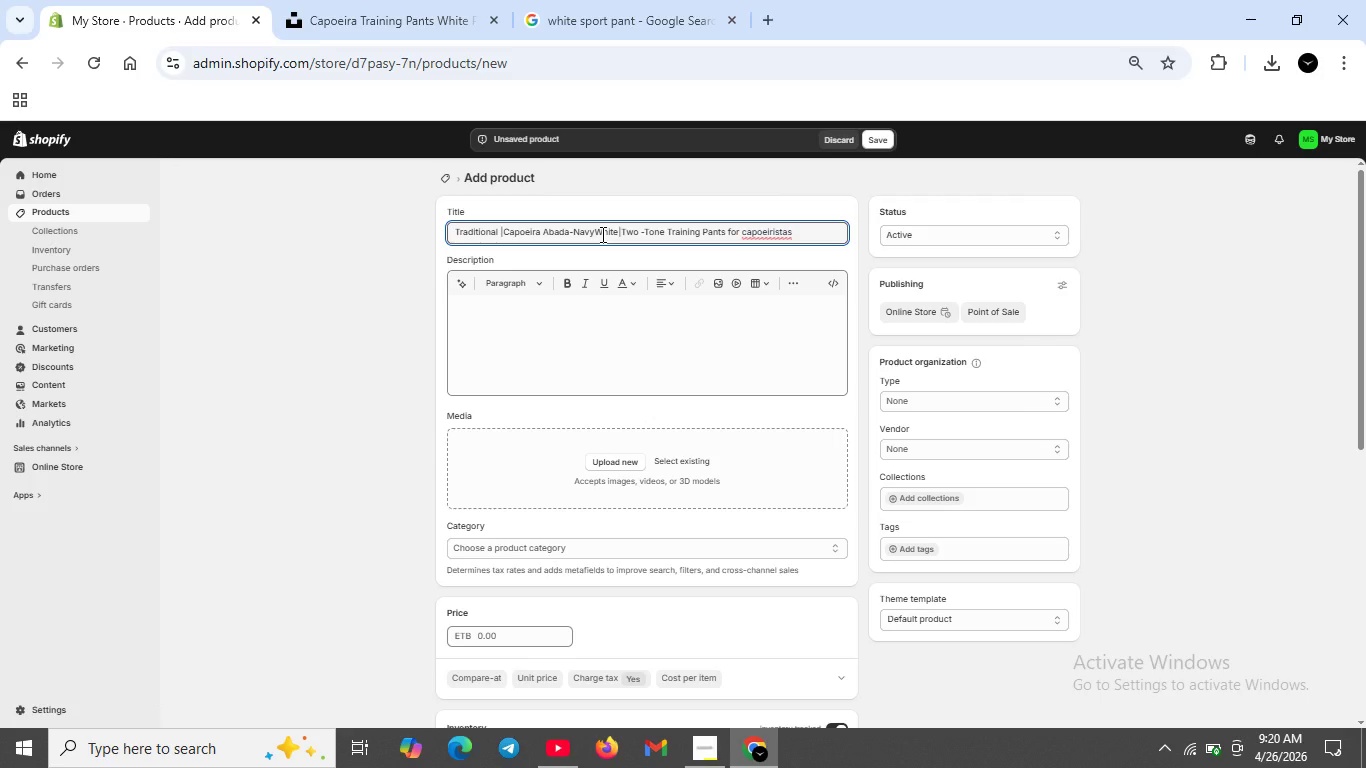 
key(Space)
 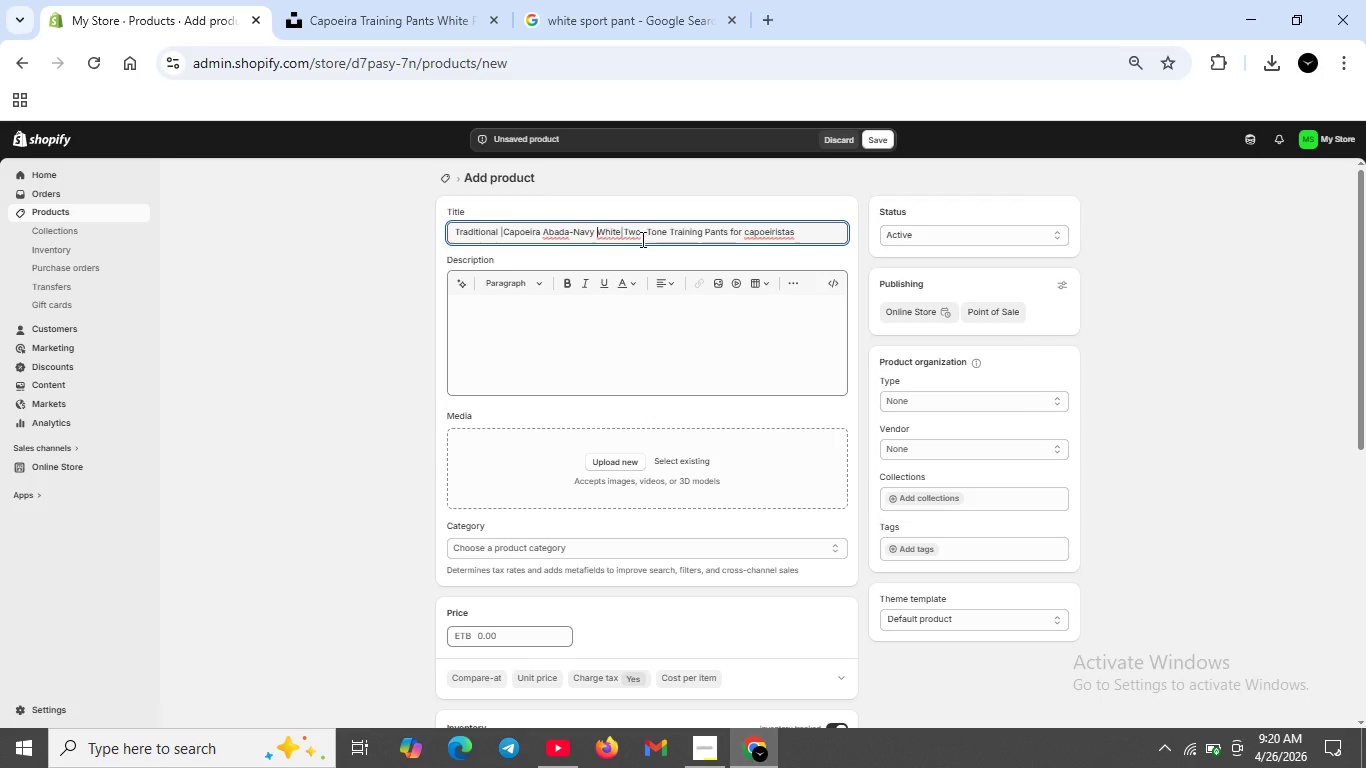 
left_click([619, 232])
 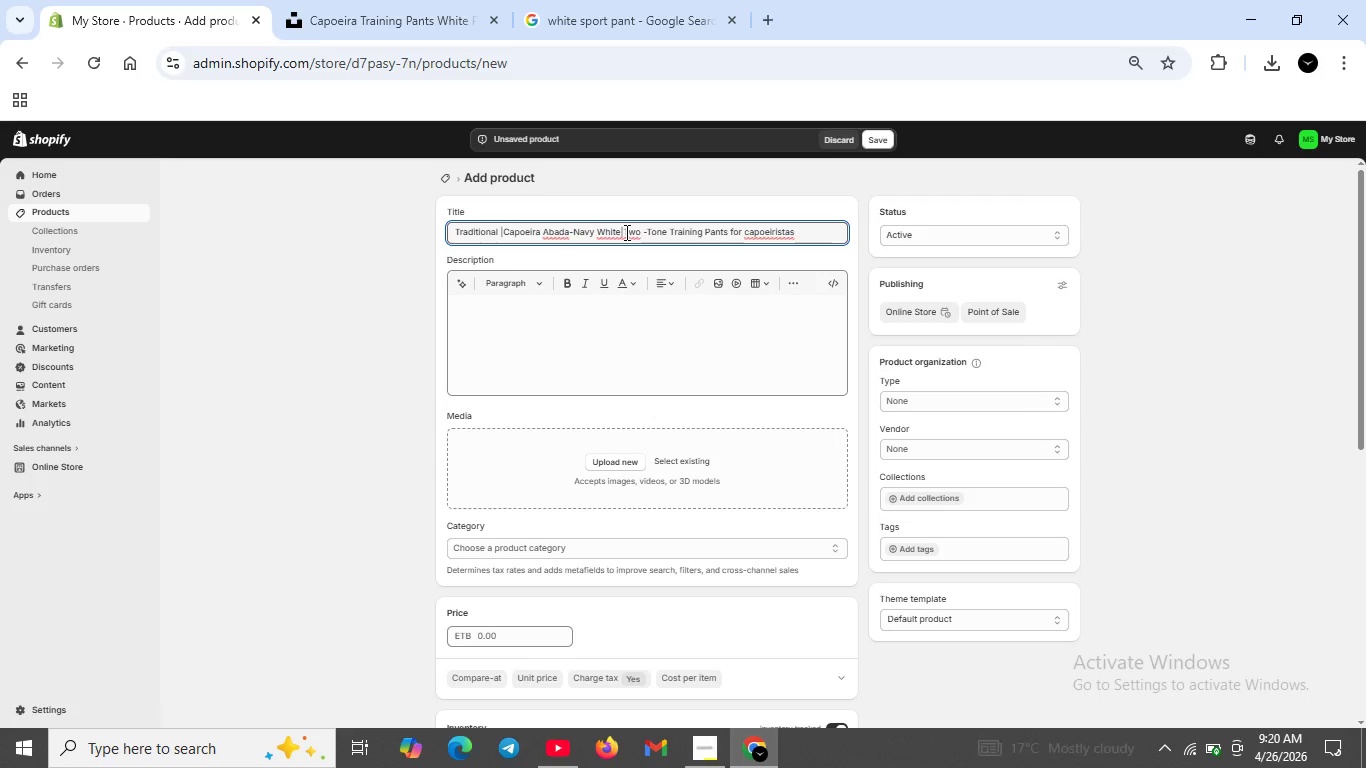 
left_click([625, 232])
 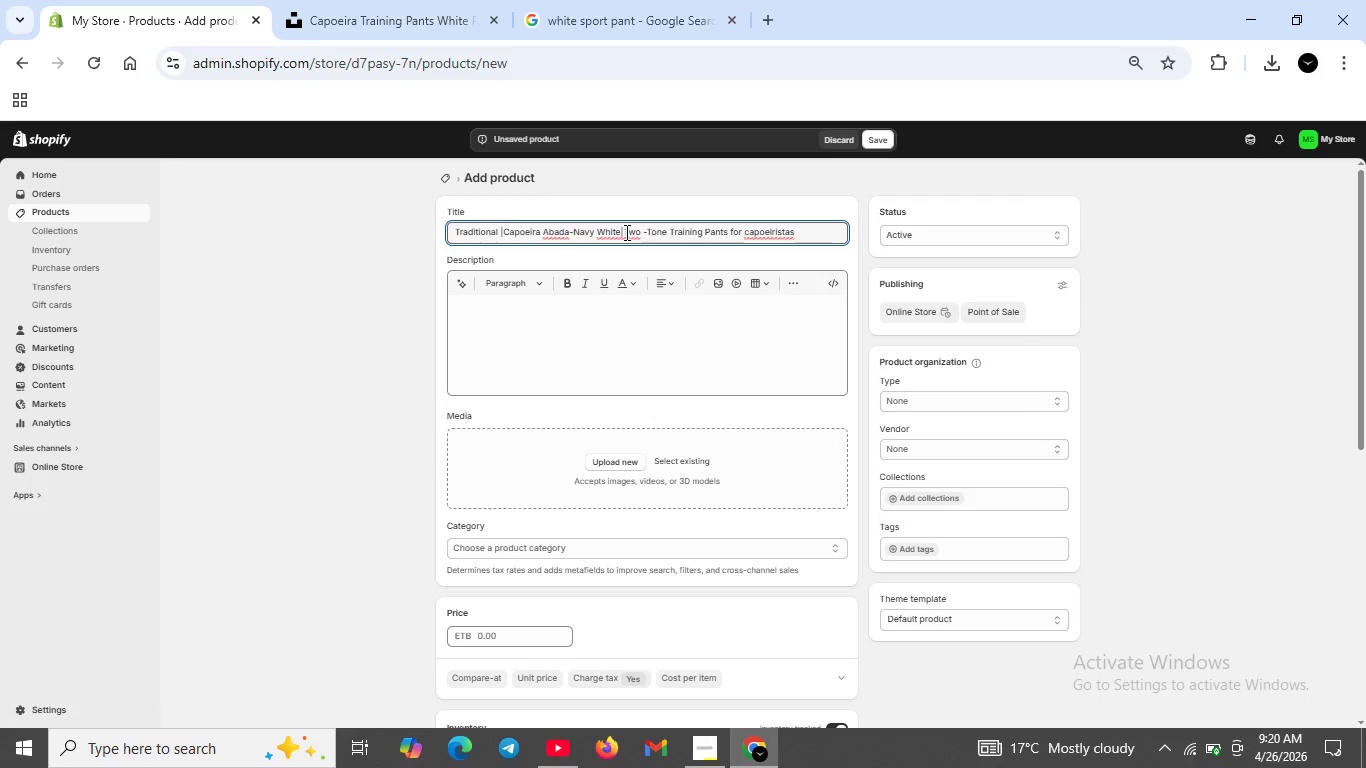 
key(Space)
 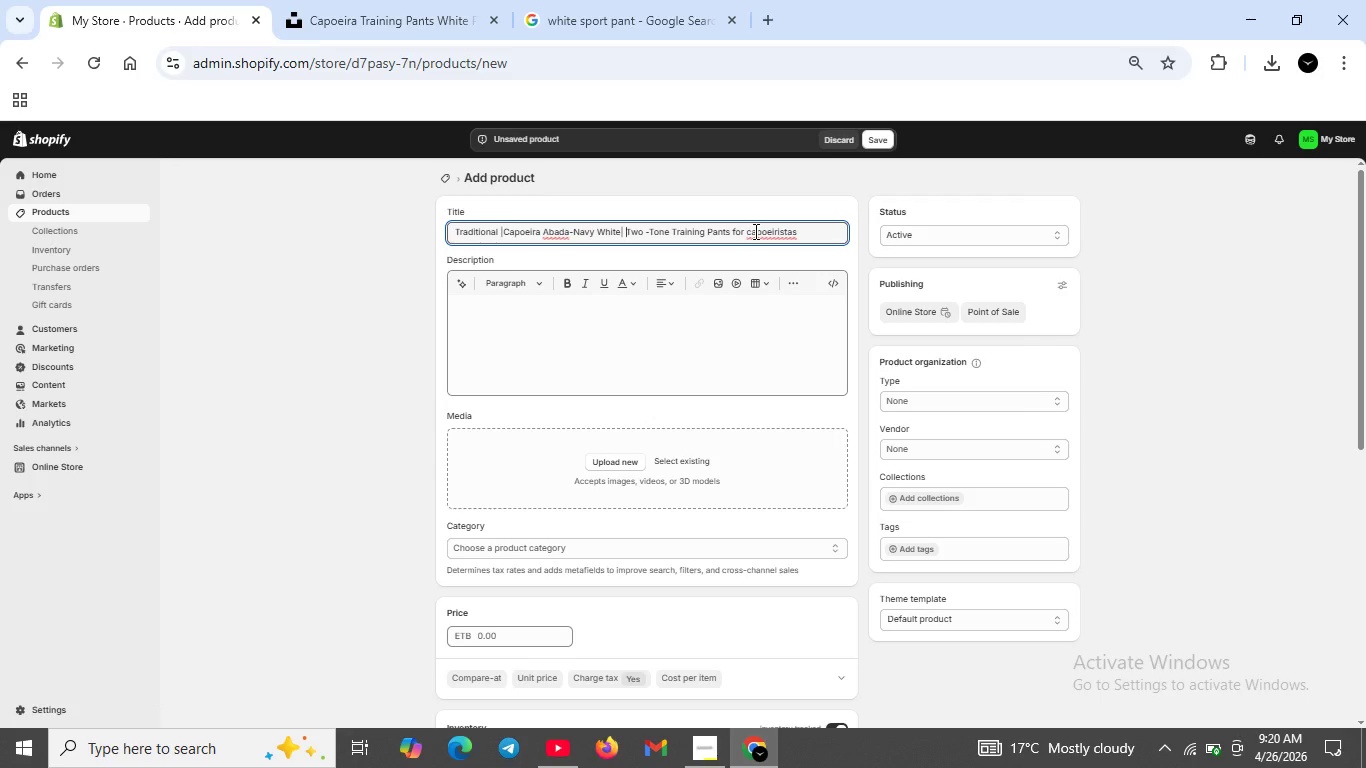 
left_click([753, 230])
 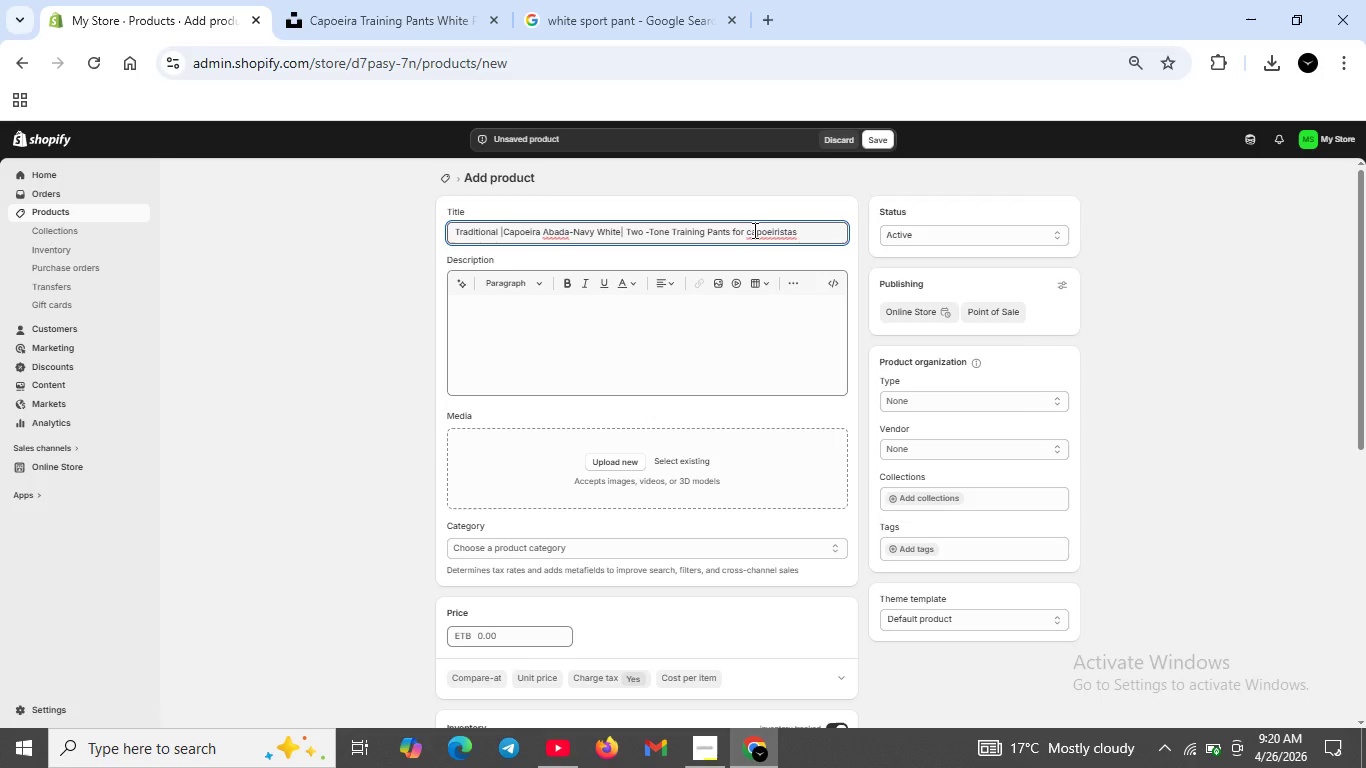 
key(Backspace)
 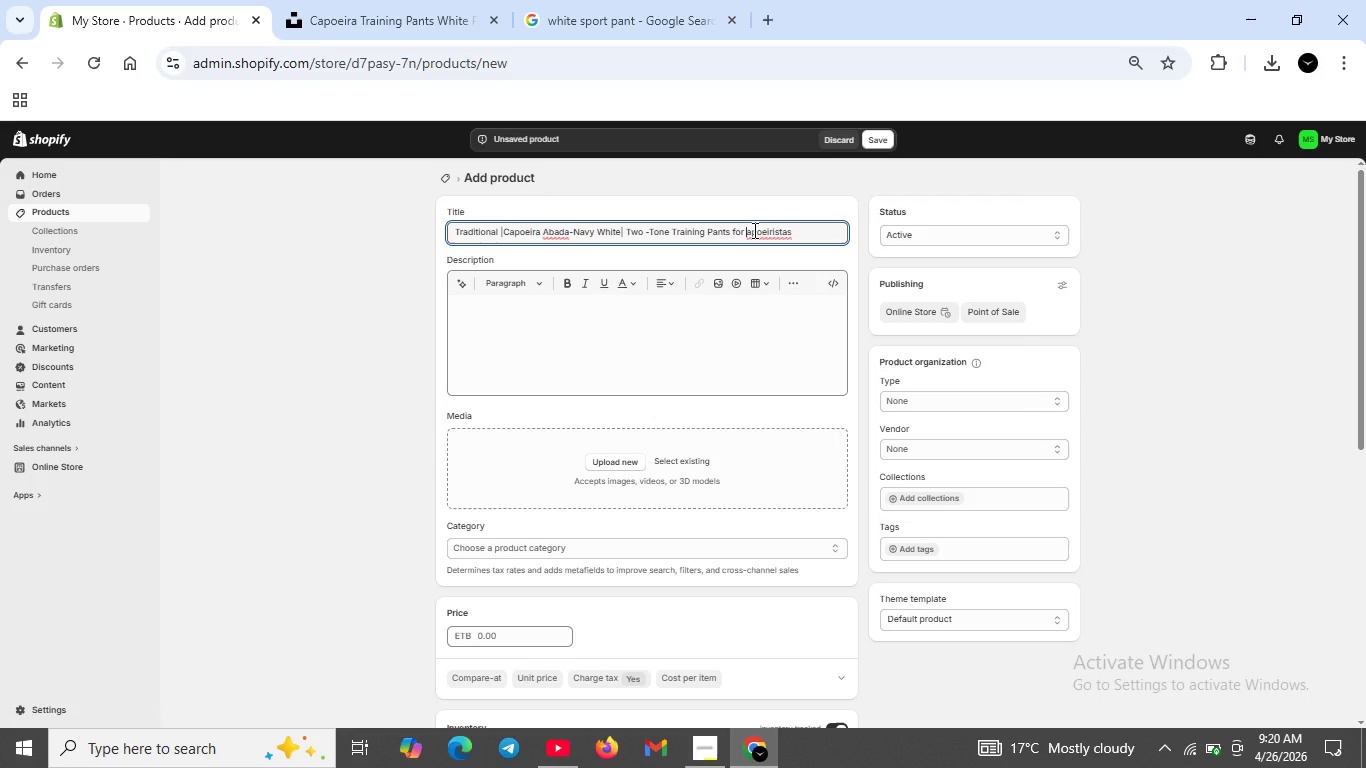 
key(CapsLock)
 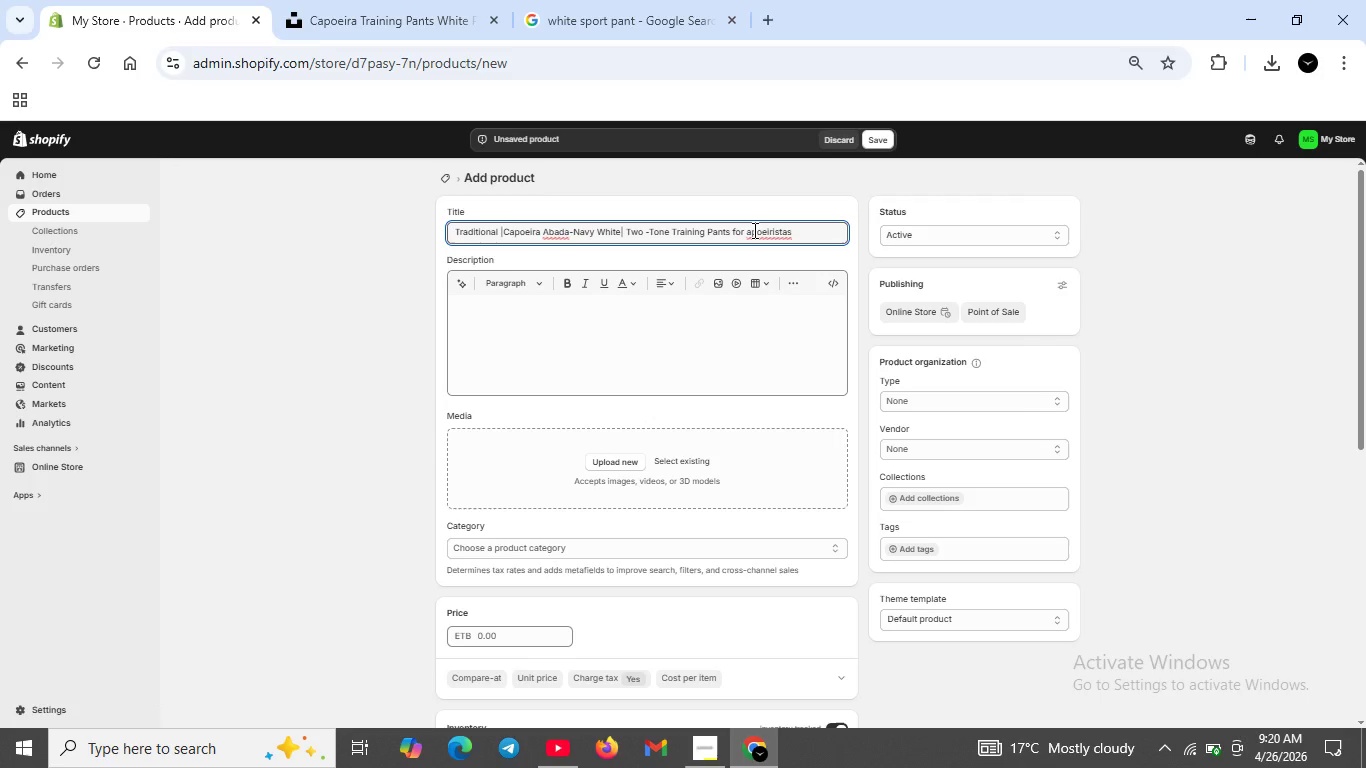 
key(C)
 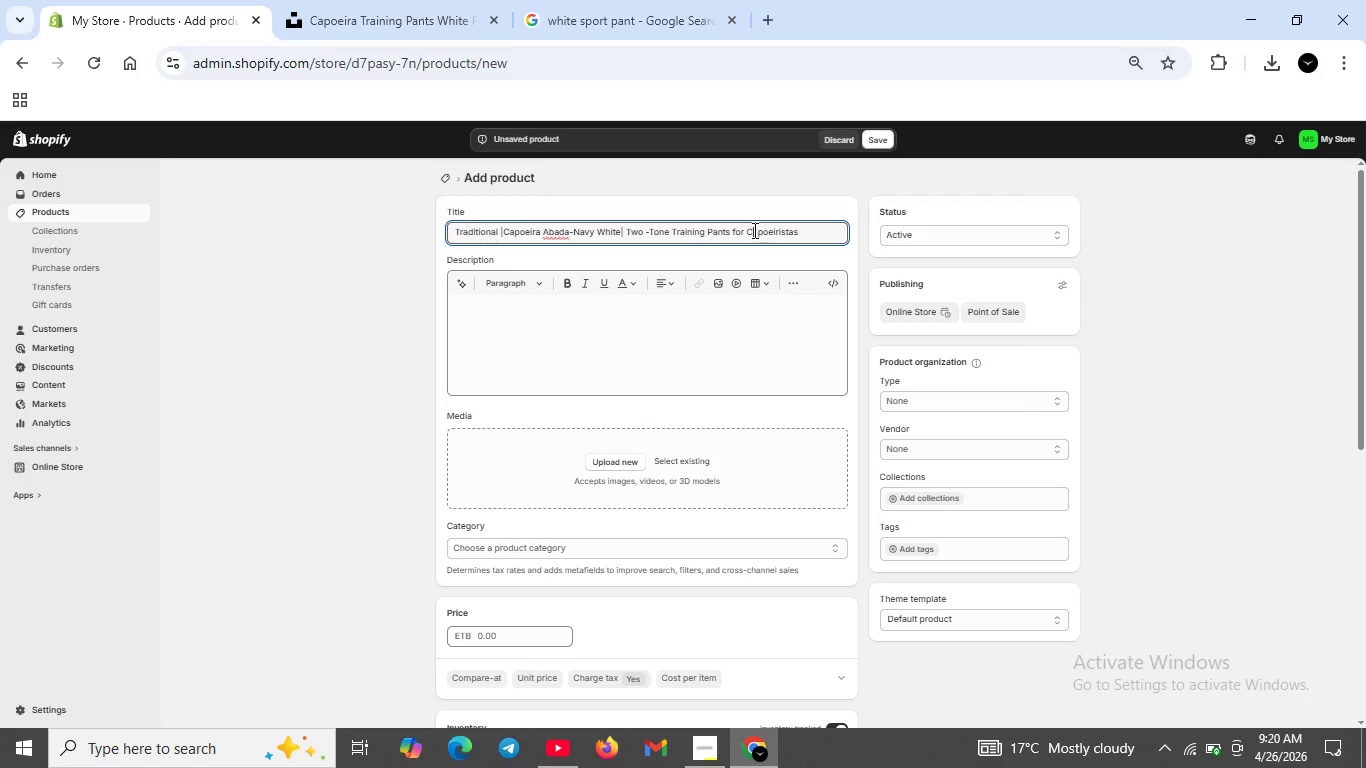 
key(CapsLock)
 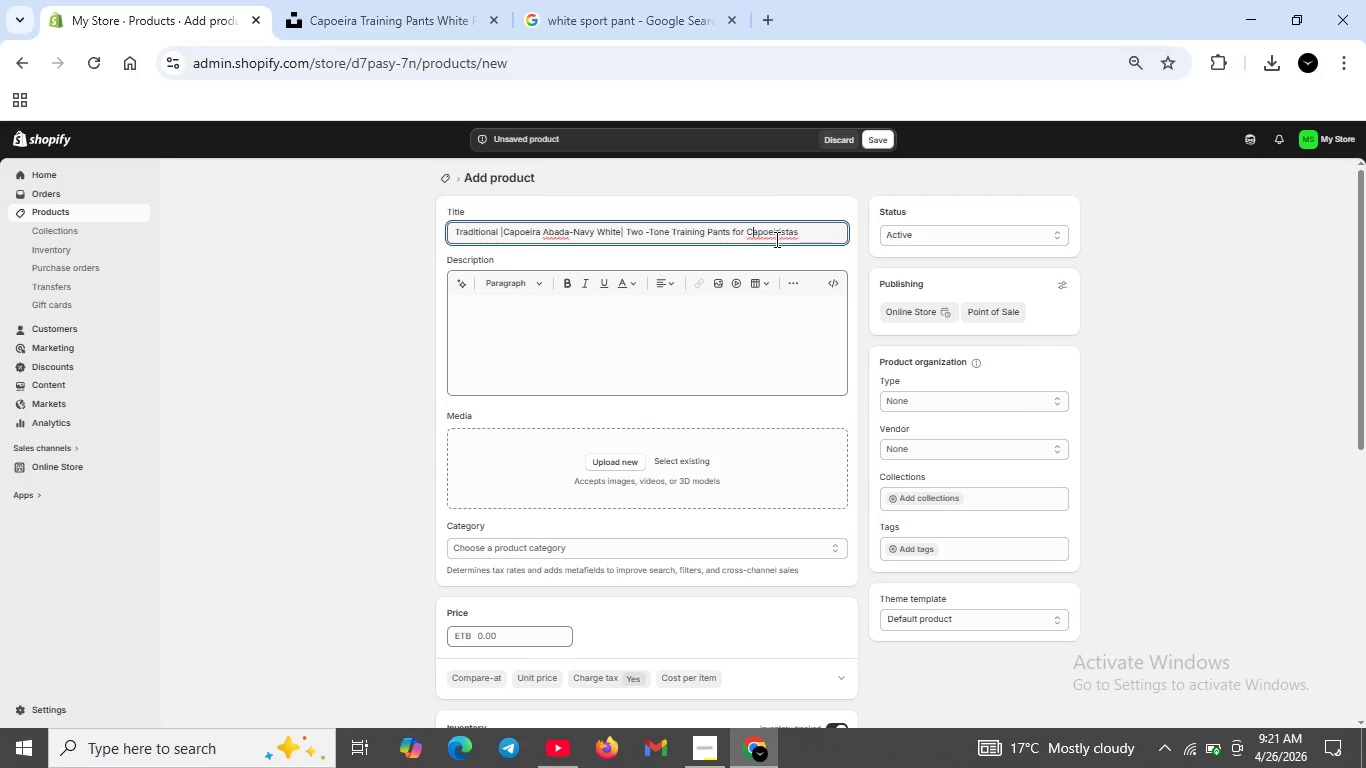 
wait(14.53)
 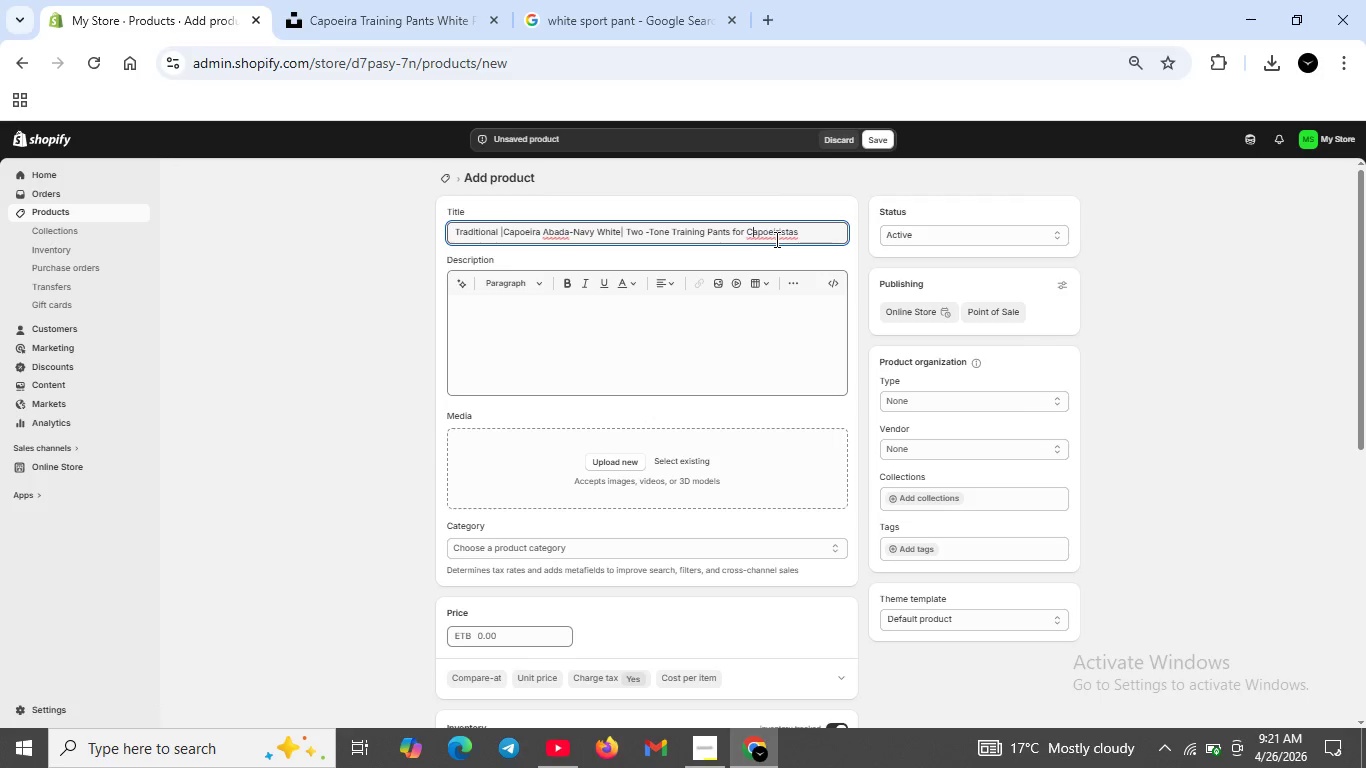 
left_click([840, 283])
 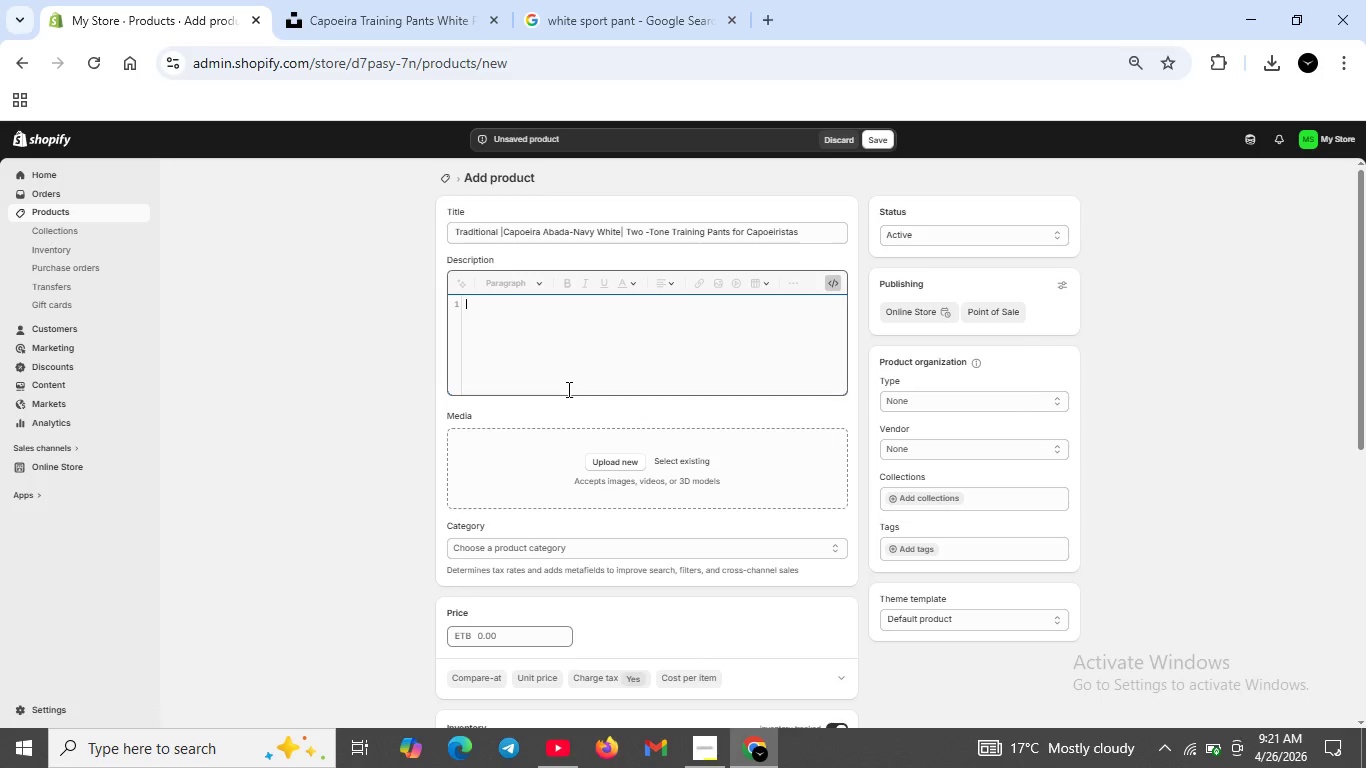 
wait(10.52)
 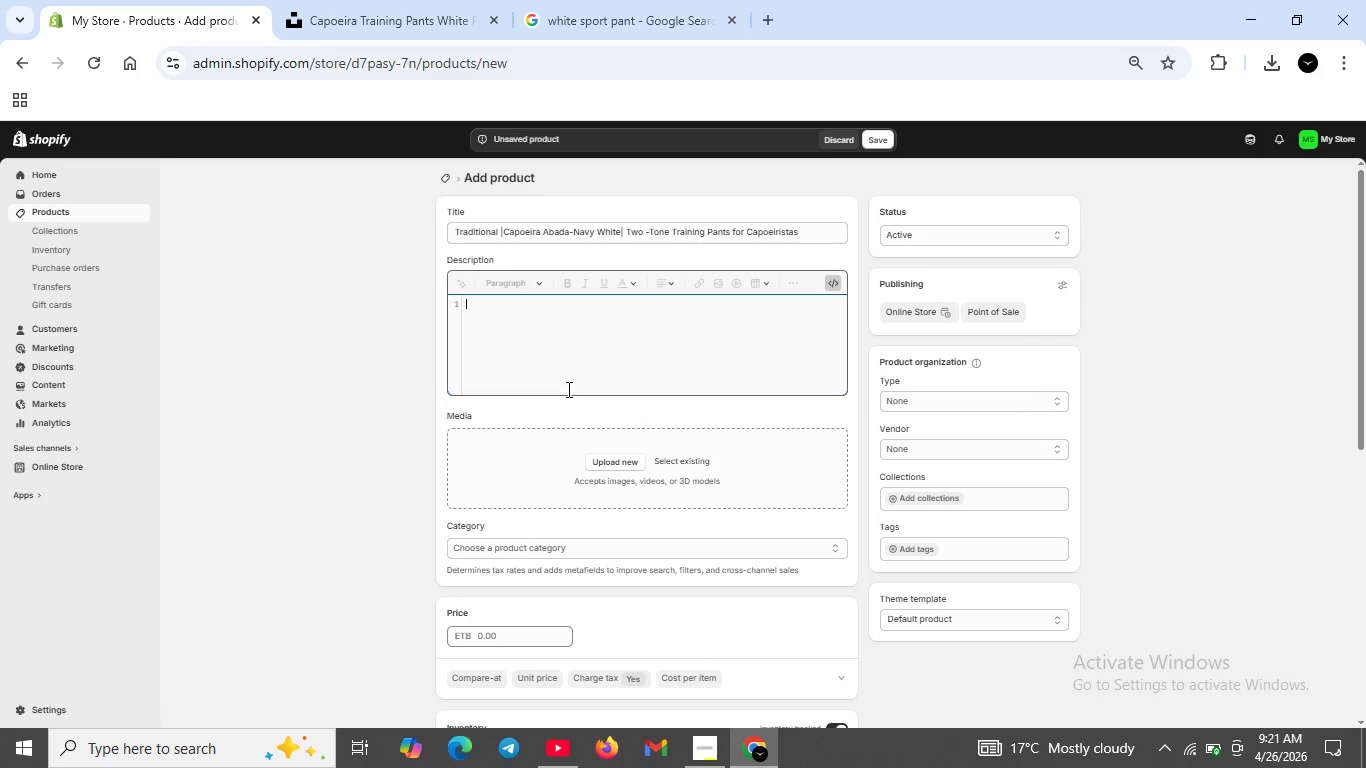 
type(<h2>Two-R)
key(Backspace)
type(Tone Navy and white Abada fr)
key(Backspace)
type(or M)
 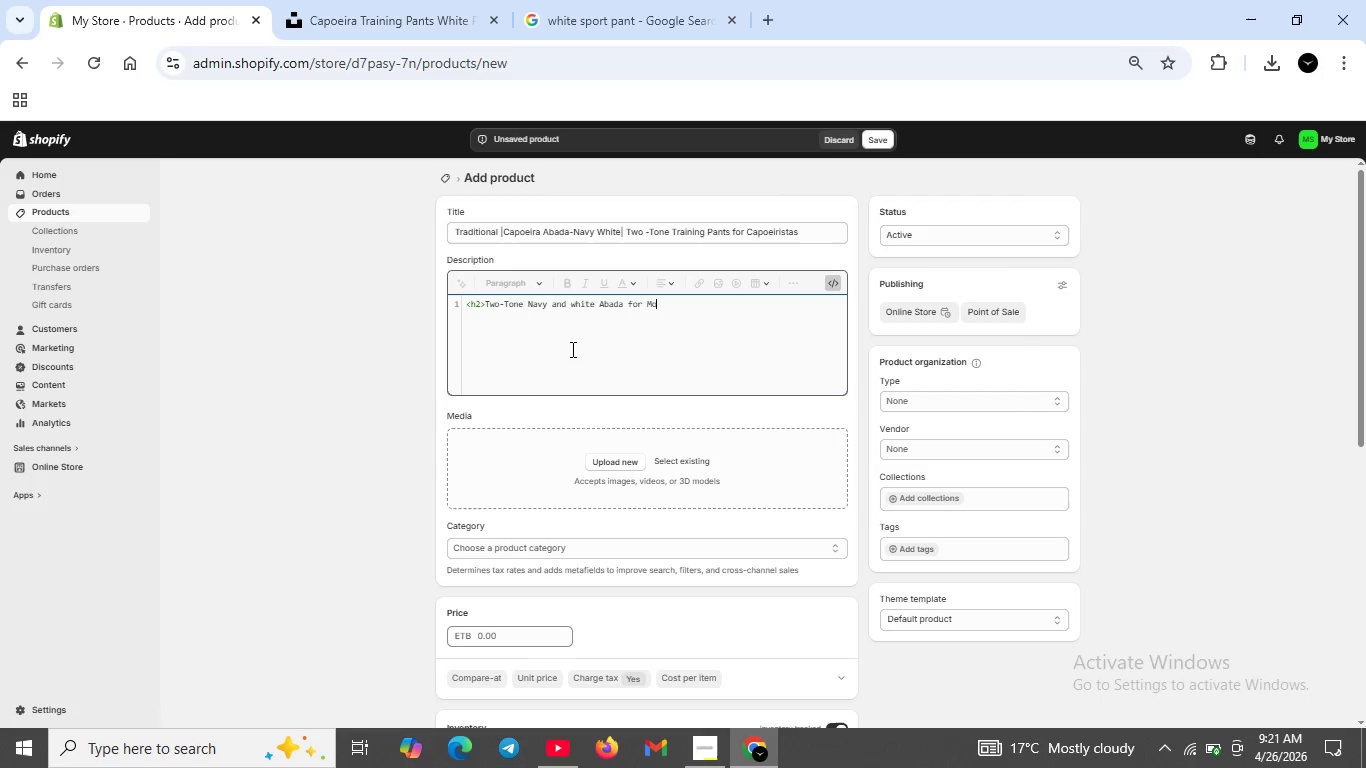 
 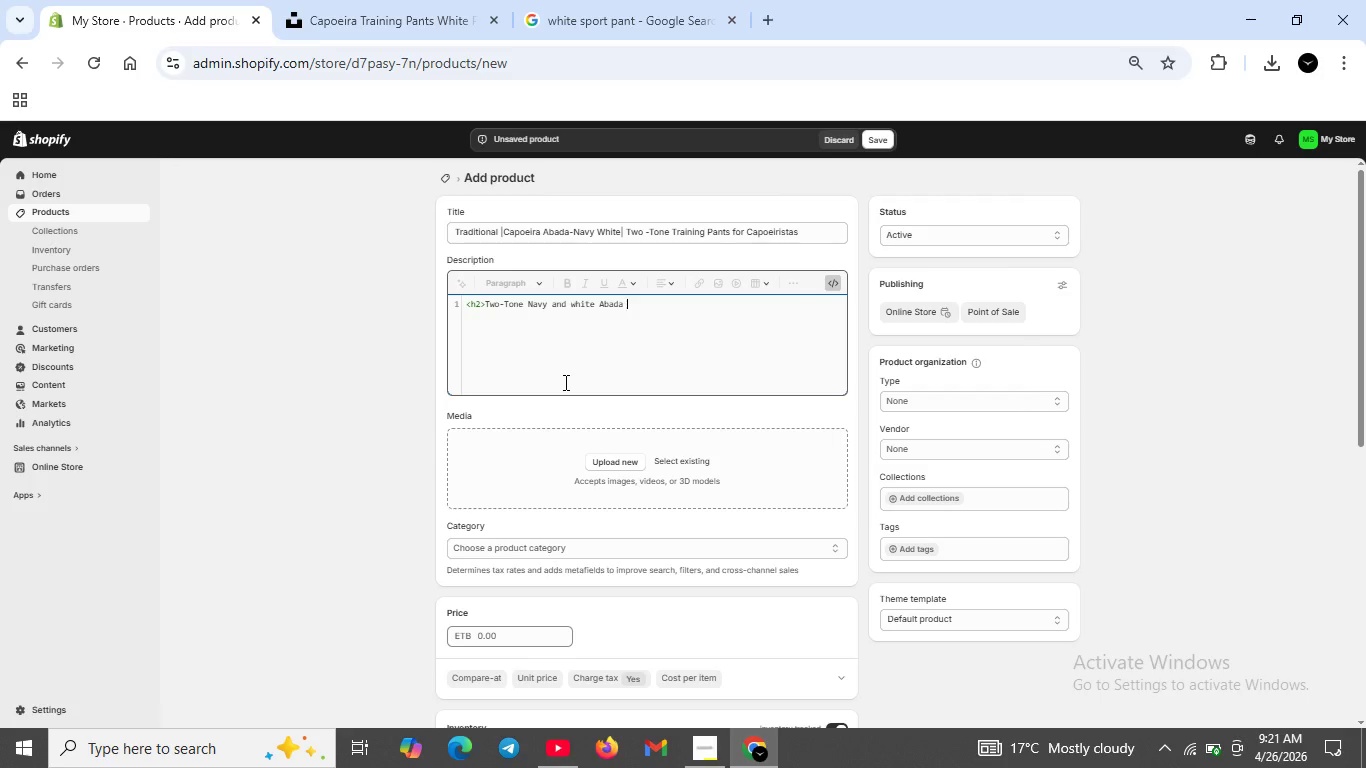 
type(odern Capoeira</h2>)
 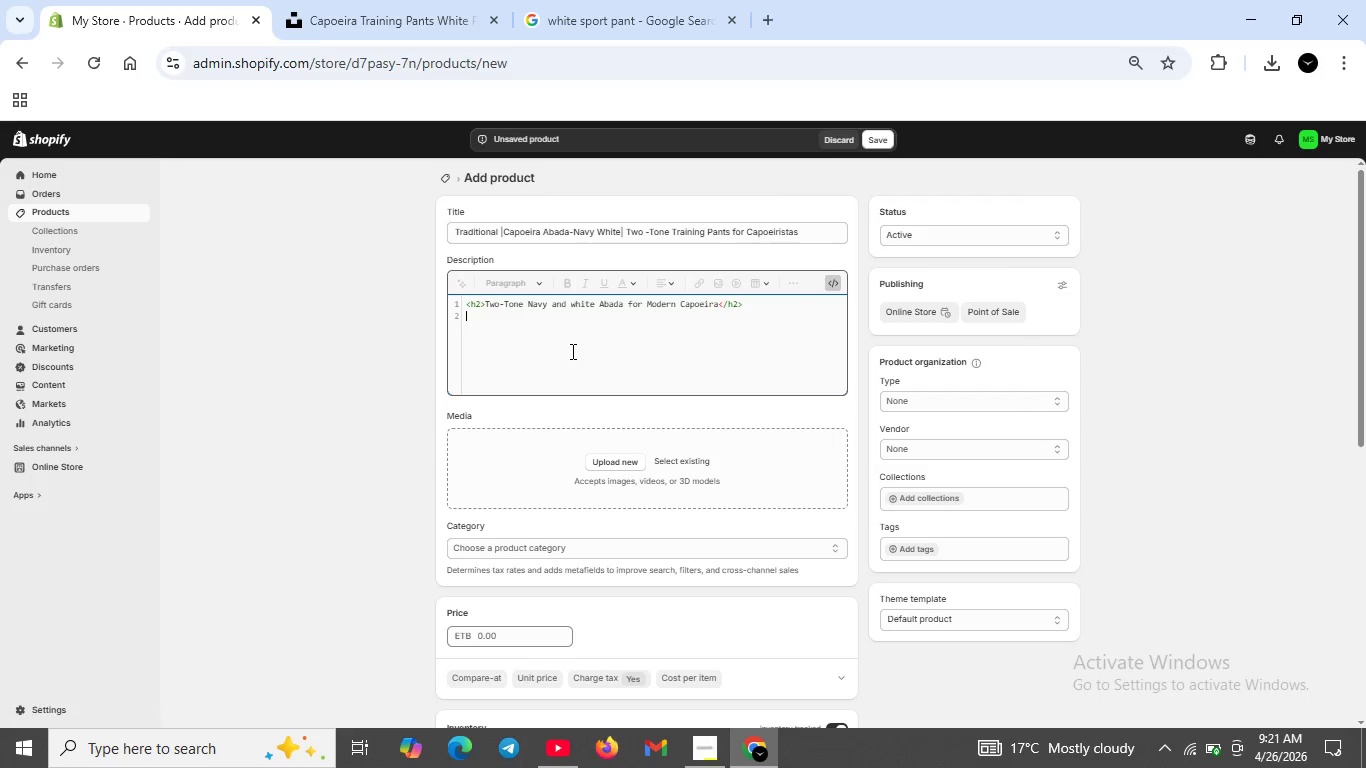 
 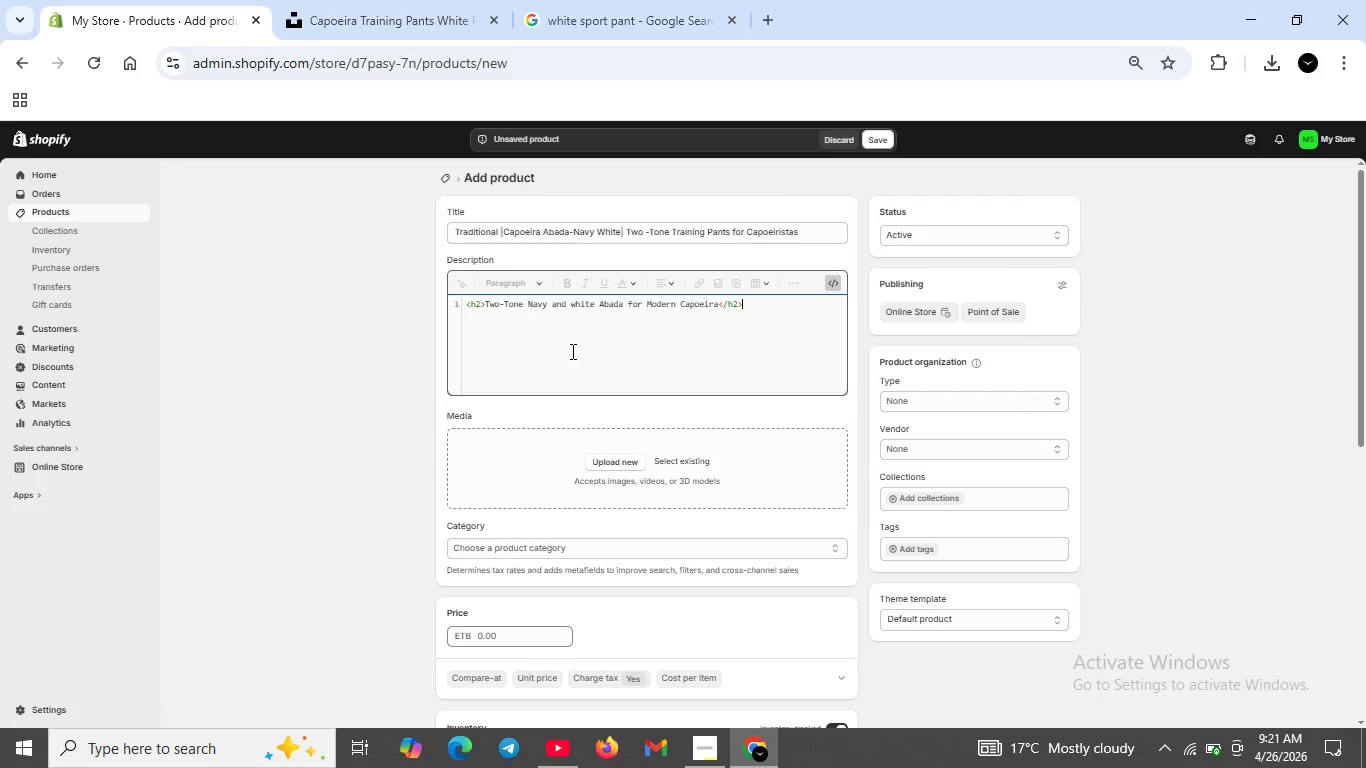 
key(Shift+Enter)
 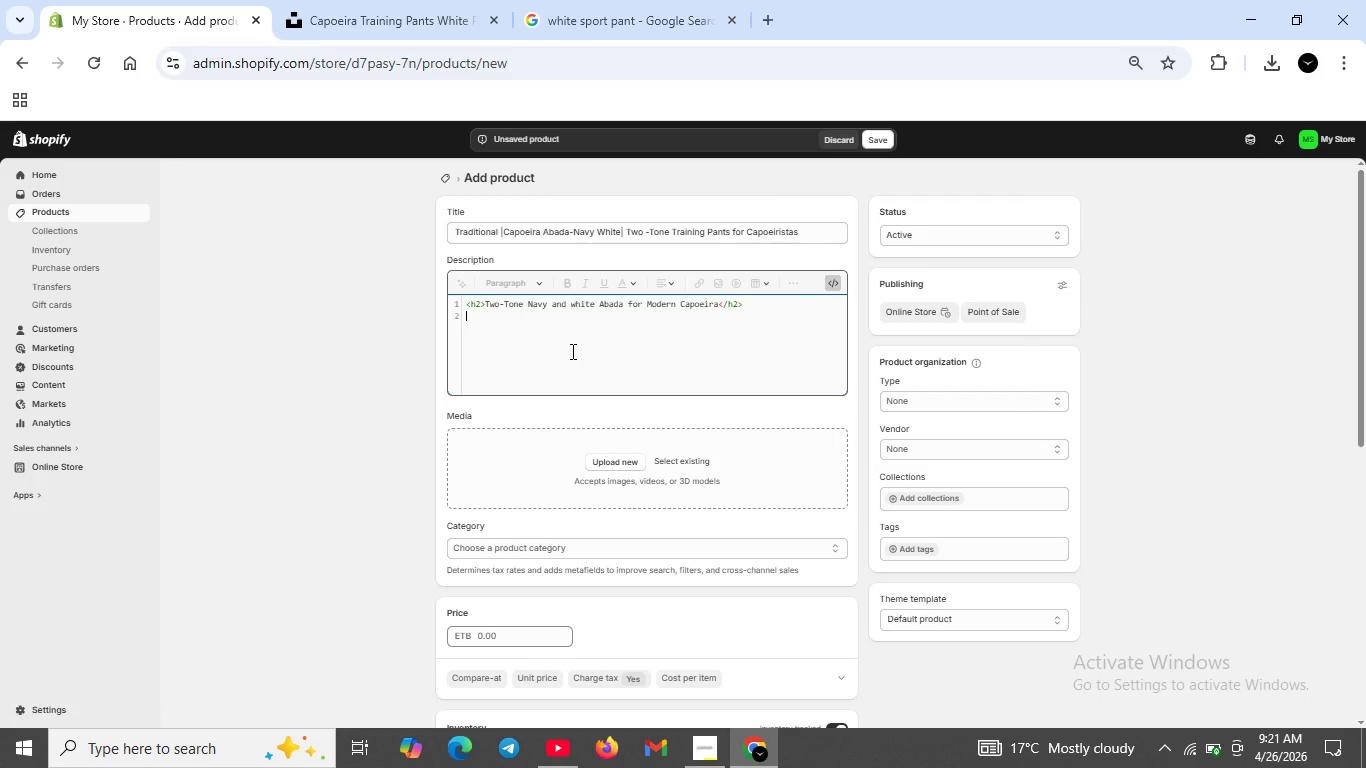 
type(<p>Stylish navy and)
key(Backspace)
type(d white Abada for capoeir)
 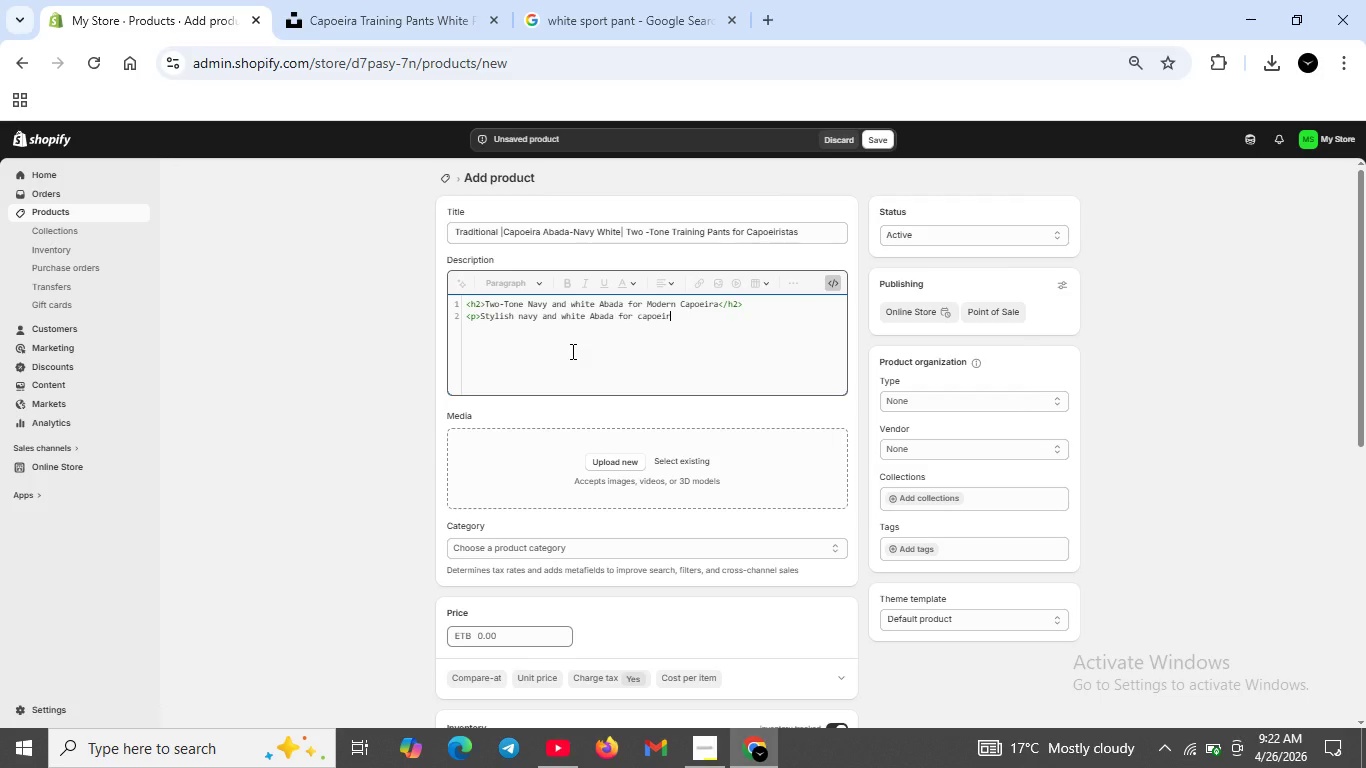 
type(istas who want)
 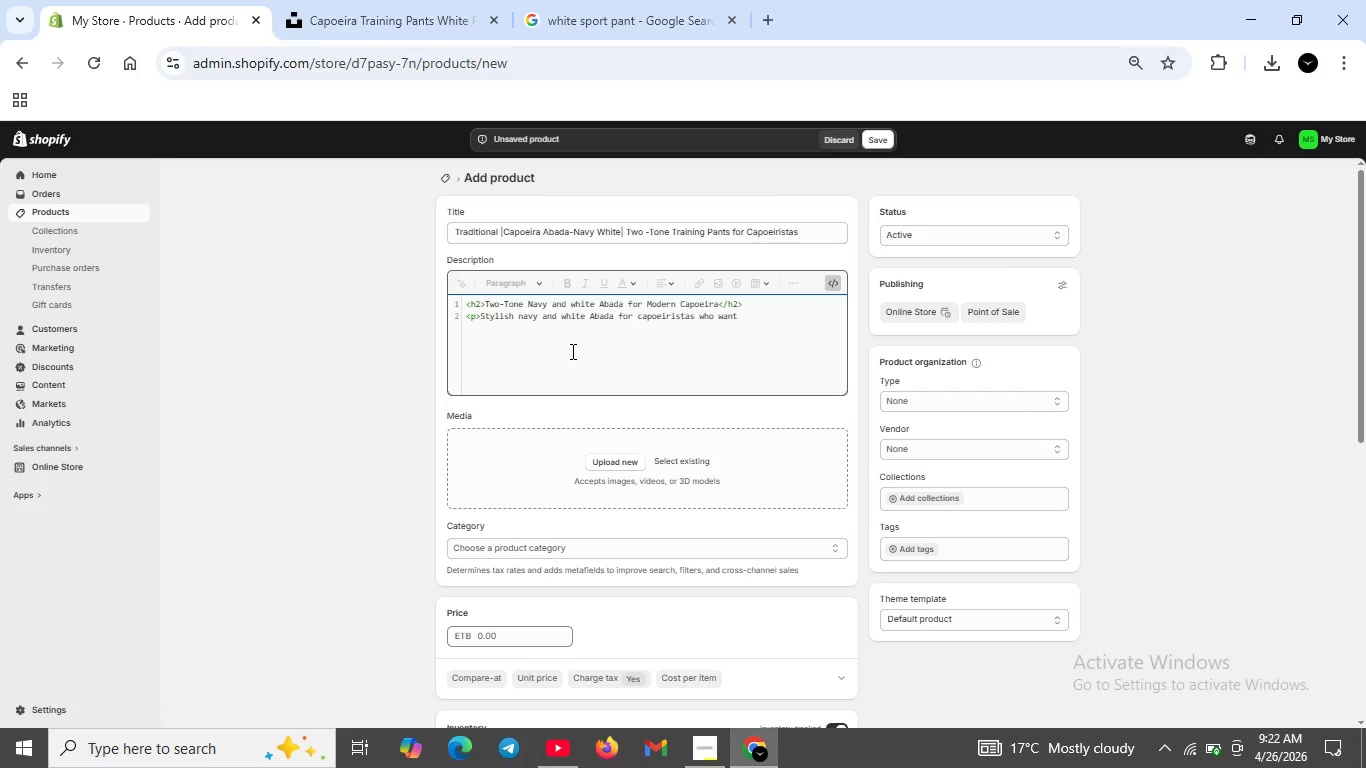 
type( a contemporary look .Light )
key(Backspace)
type(weght , breathable fabric allows full movement for ginga , kicks and acrobats)
key(Backspace)
type(ics. pR)
key(Backspace)
type(ERFECT )
key(Backspace)
key(Backspace)
key(Backspace)
key(Backspace)
key(Backspace)
key(Backspace)
key(Backspace)
key(Backspace)
key(Backspace)
type( Perfect  for training , rodas and events </p>)
 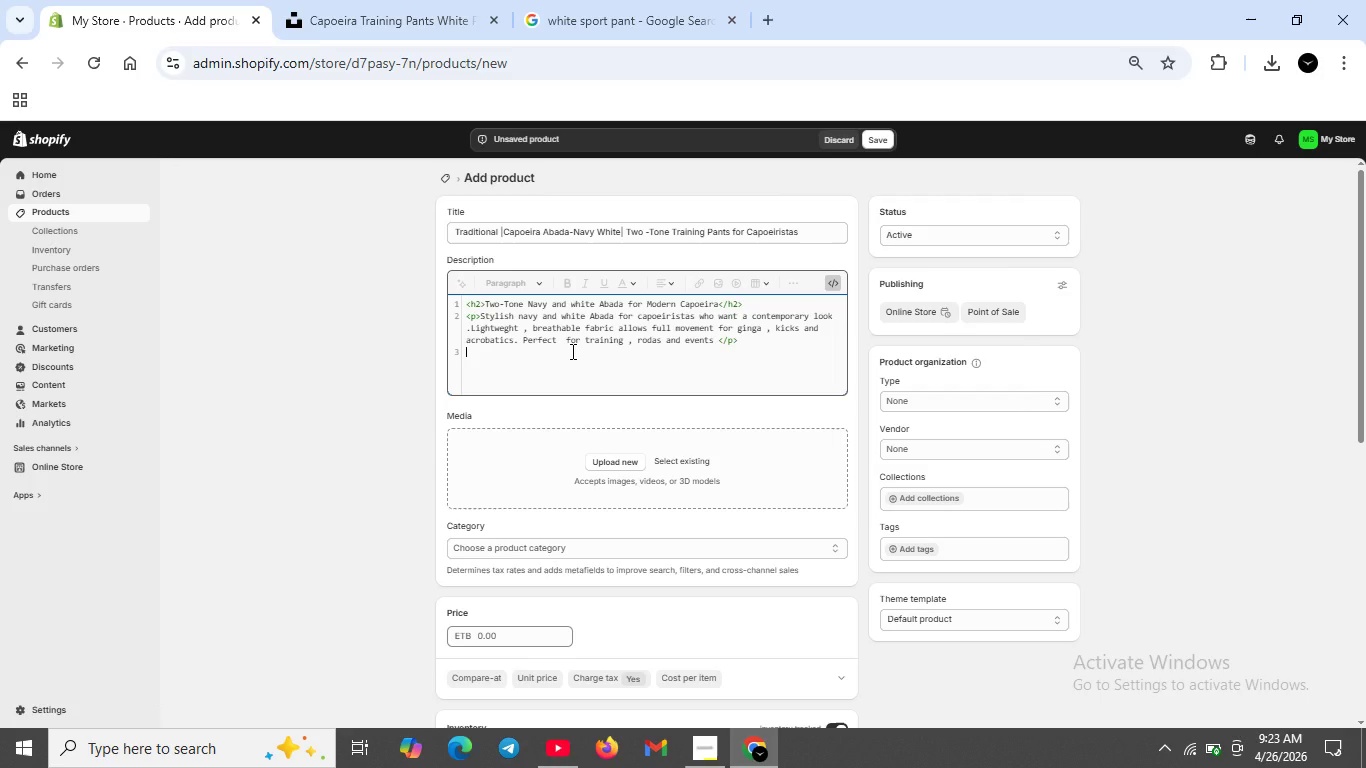 
 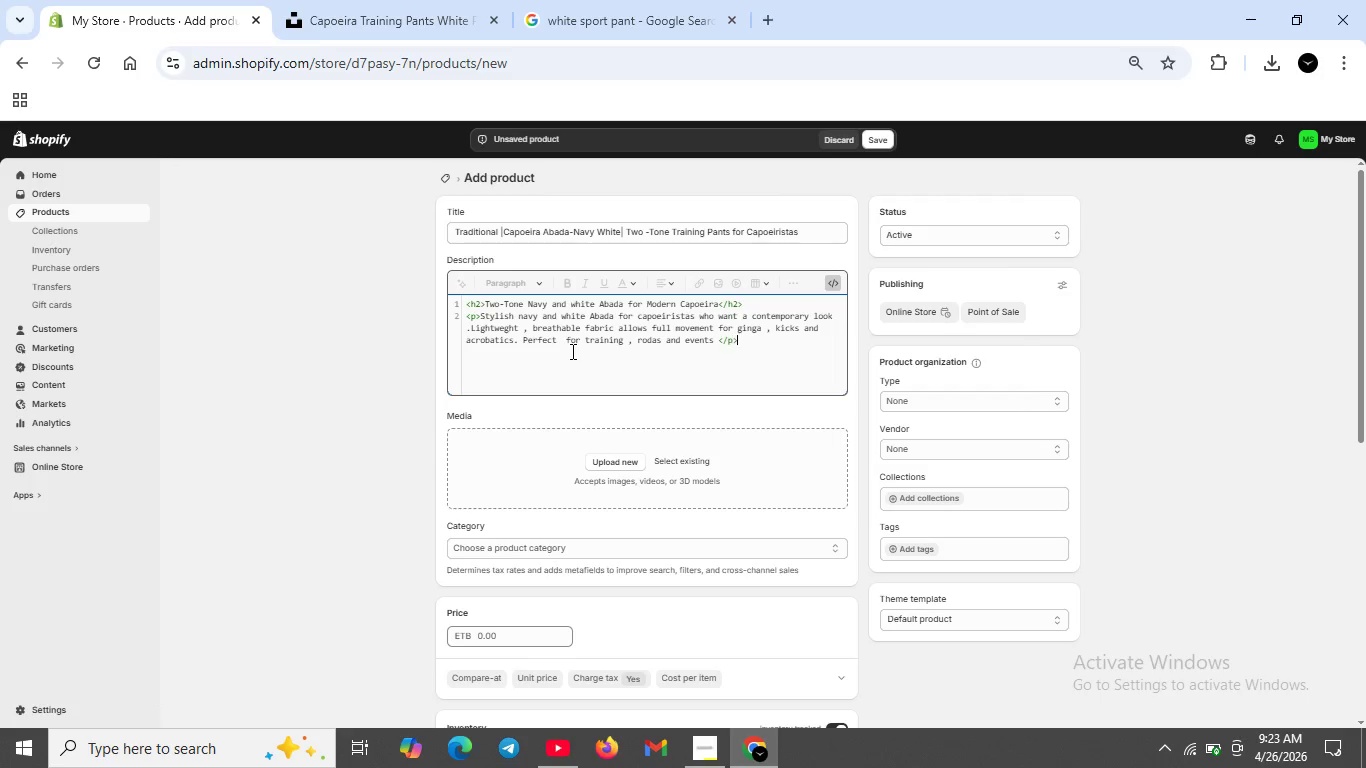 
key(Shift+Enter)
 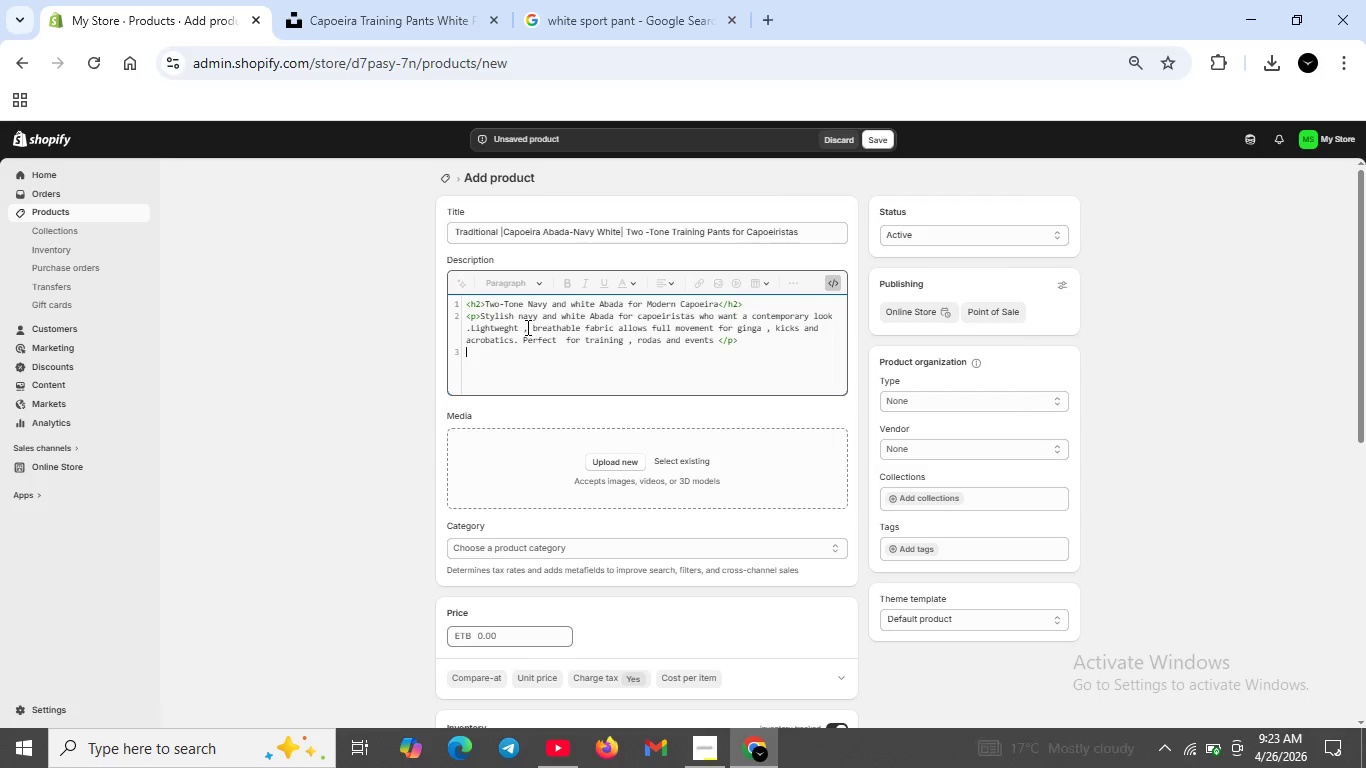 
left_click([757, 353])
 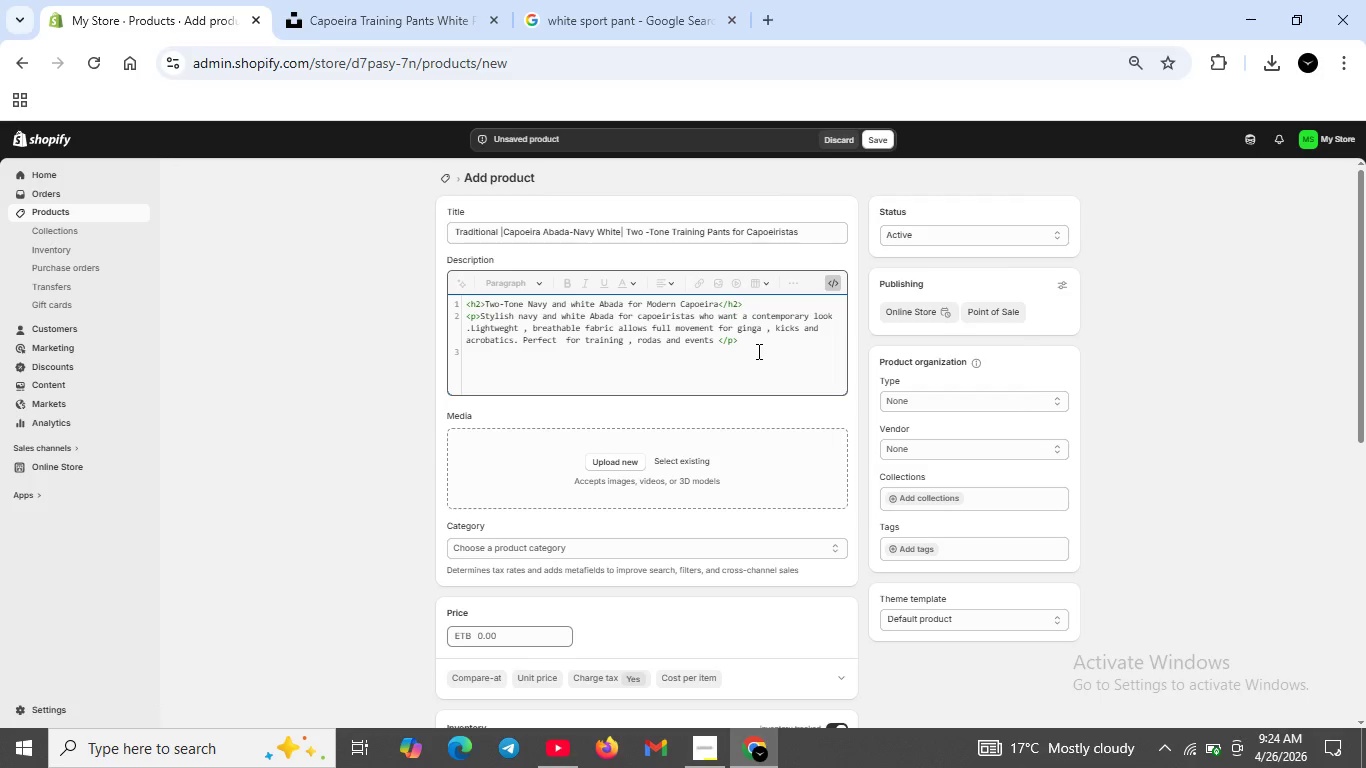 
type(<h3>What's Inside)
key(Backspace)
key(Backspace)
key(Backspace)
key(Backspace)
type(cluded</h3>)
 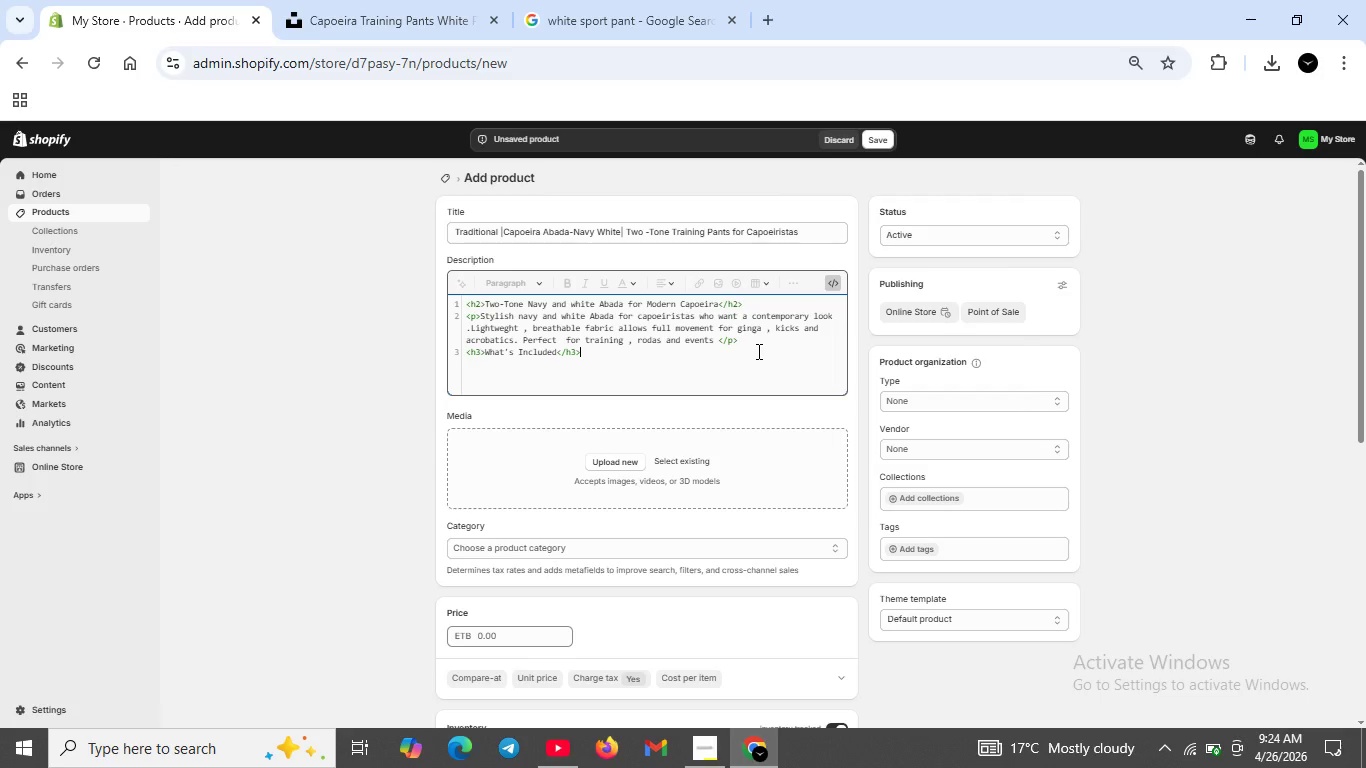 
key(Shift+Enter)
 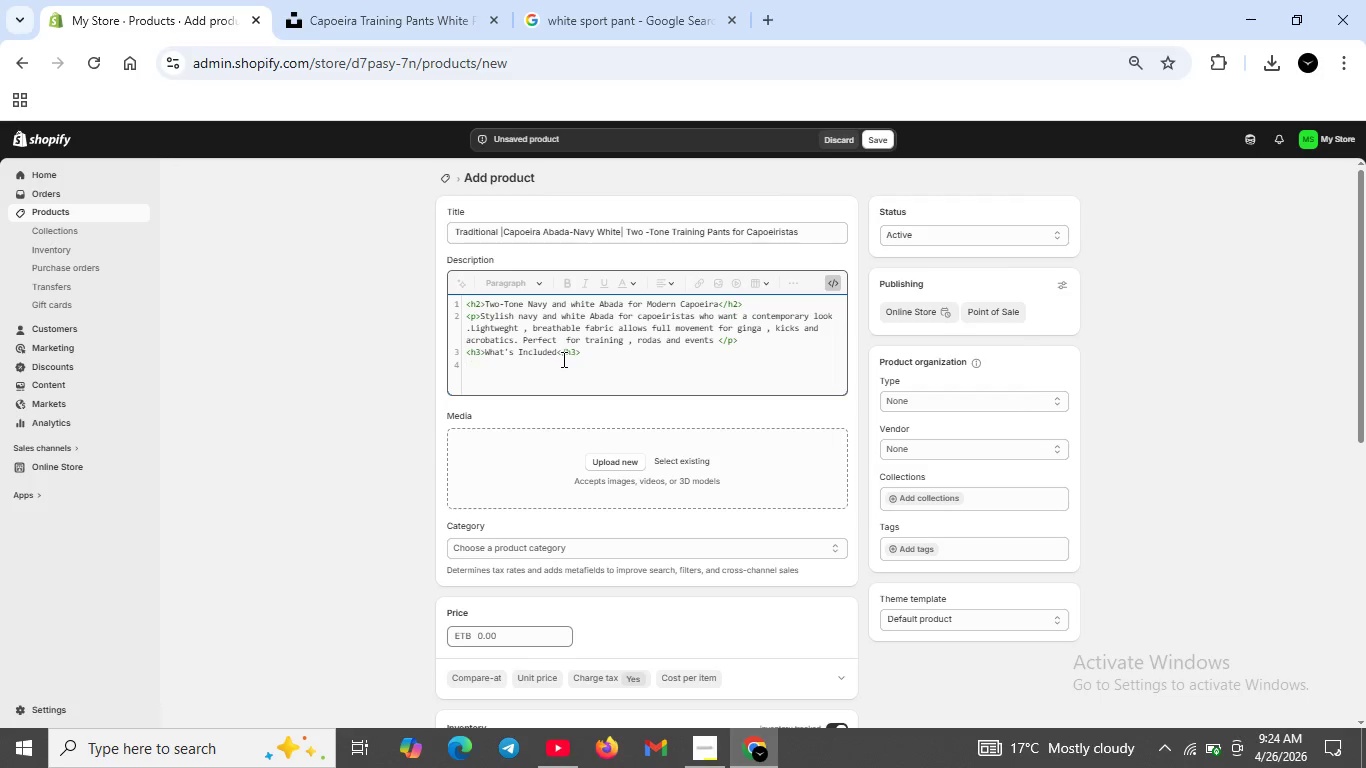 
left_click([555, 355])
 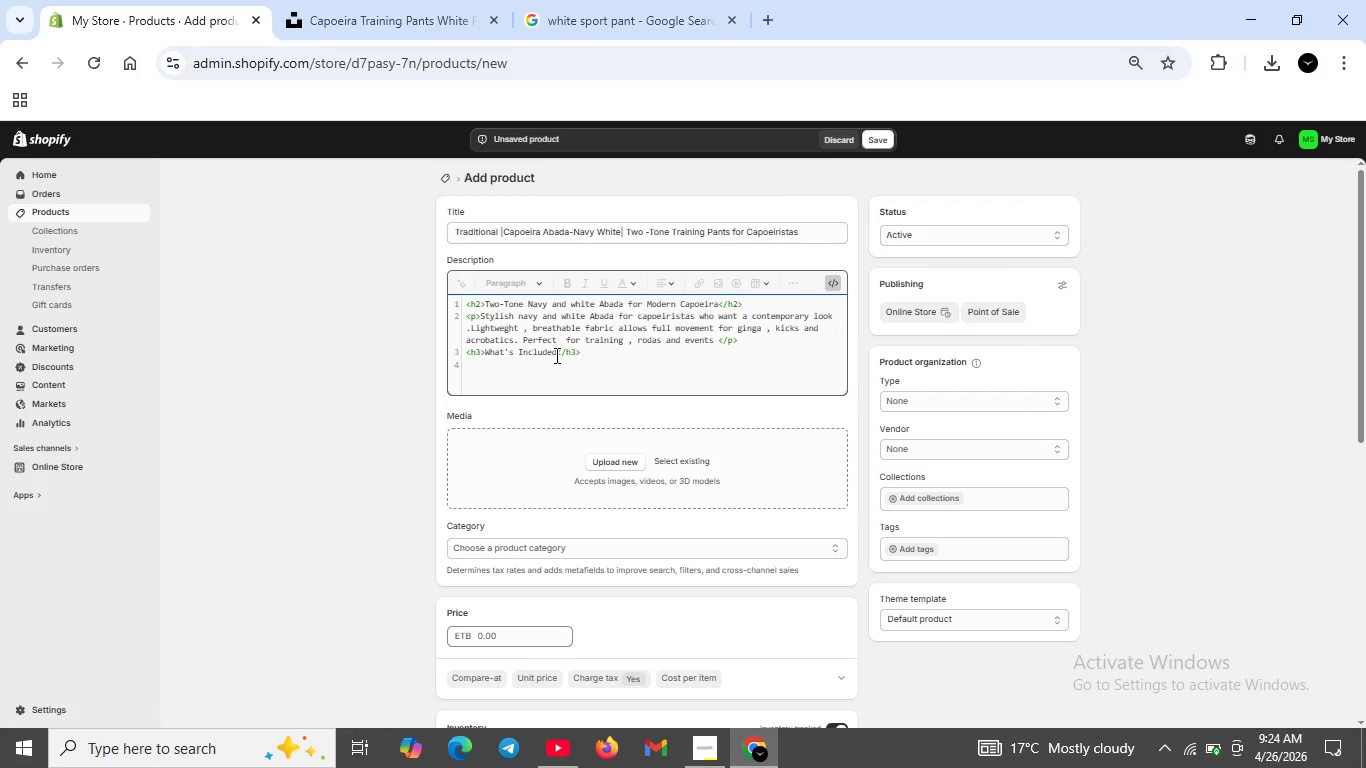 
key(Space)
 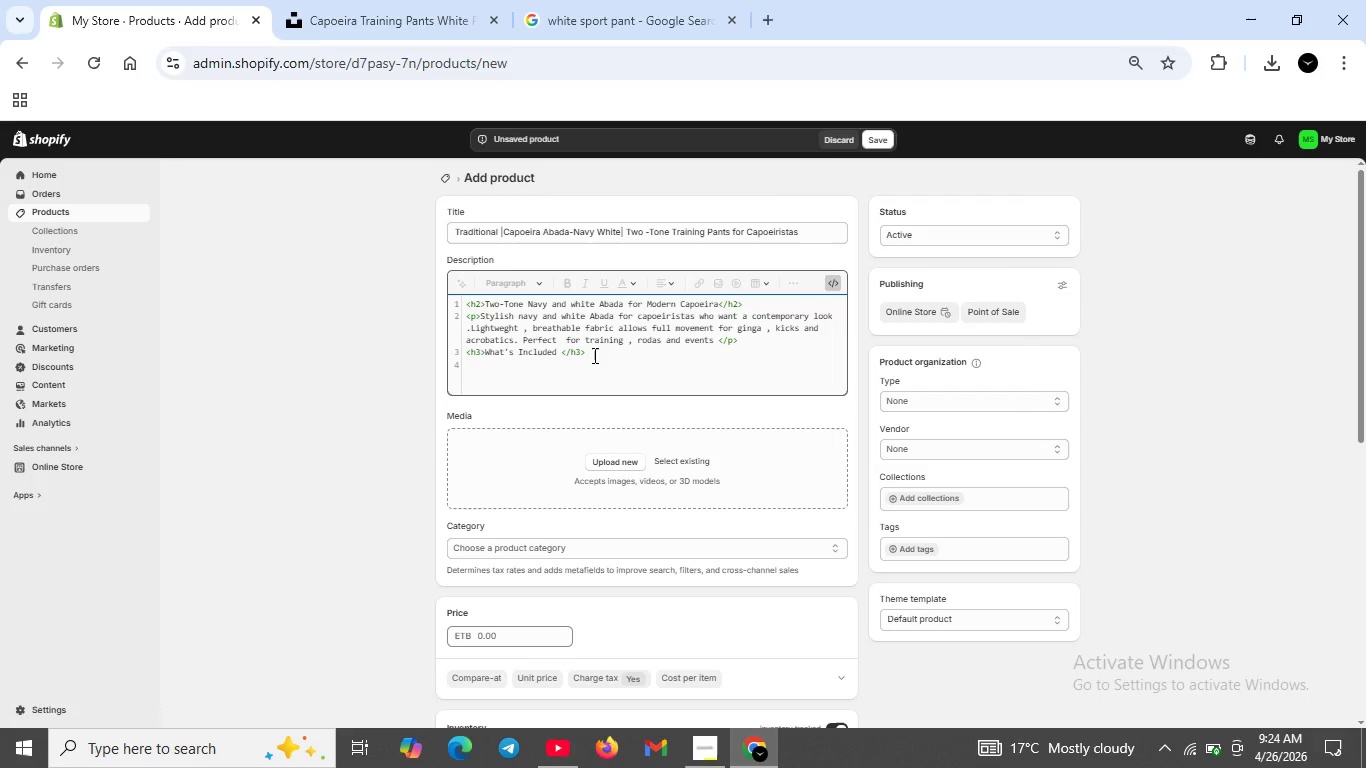 
left_click([593, 355])
 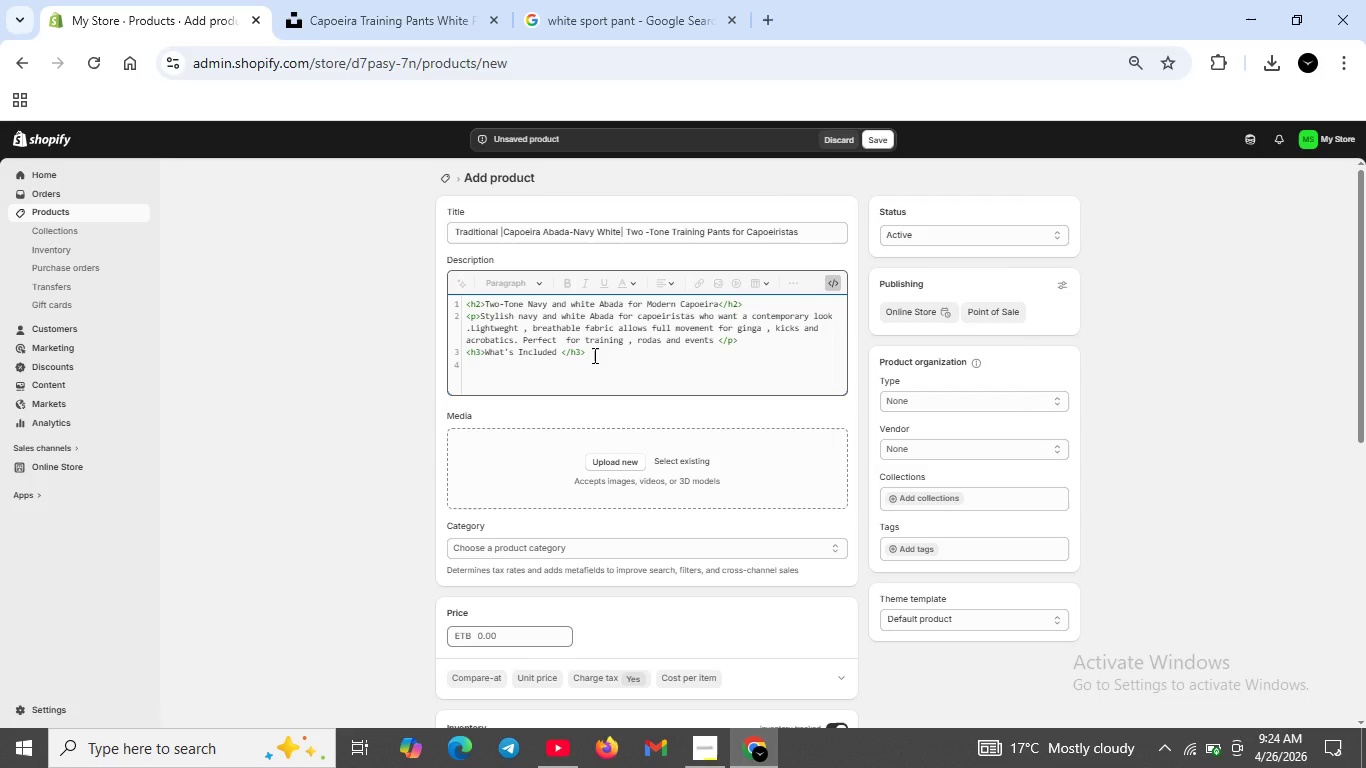 
key(Shift+ShiftRight)
 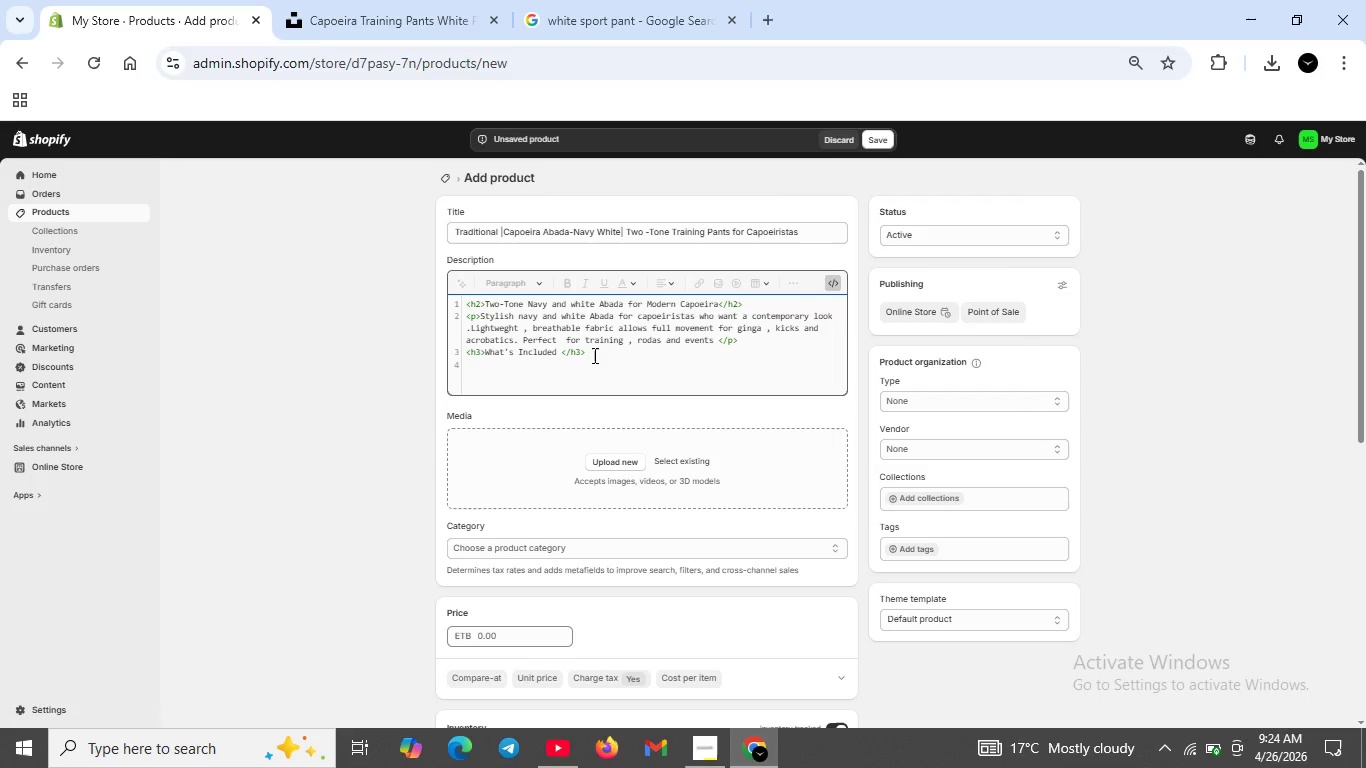 
key(Shift+Enter)
 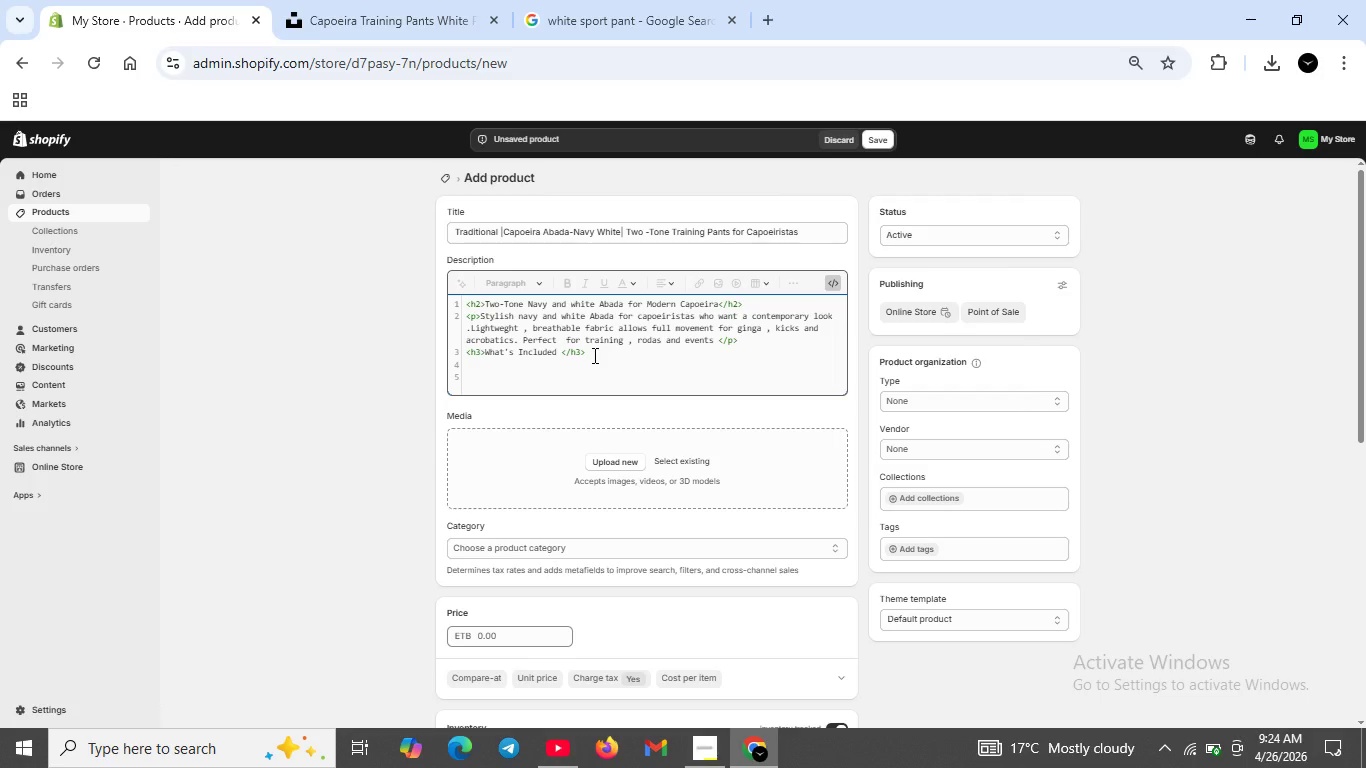 
type(<ul>)
 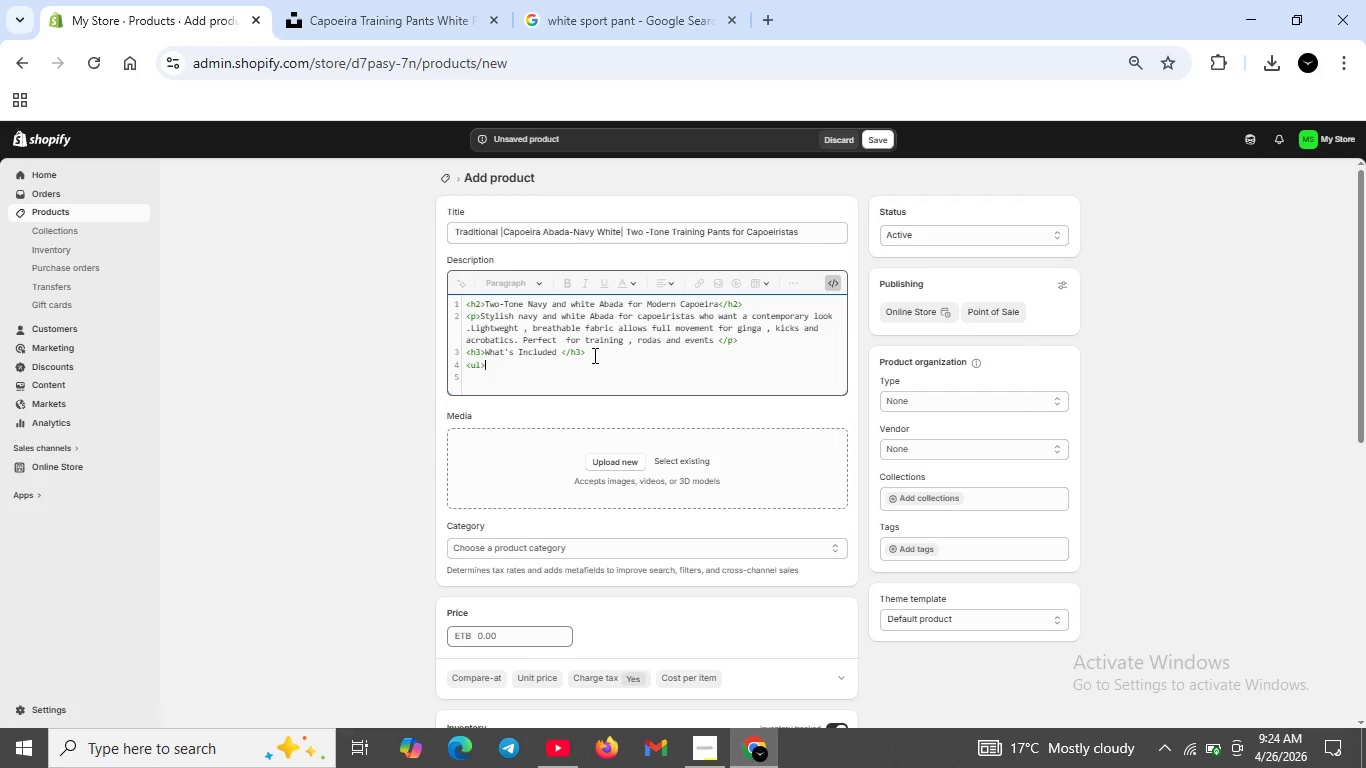 
key(Shift+Enter)
 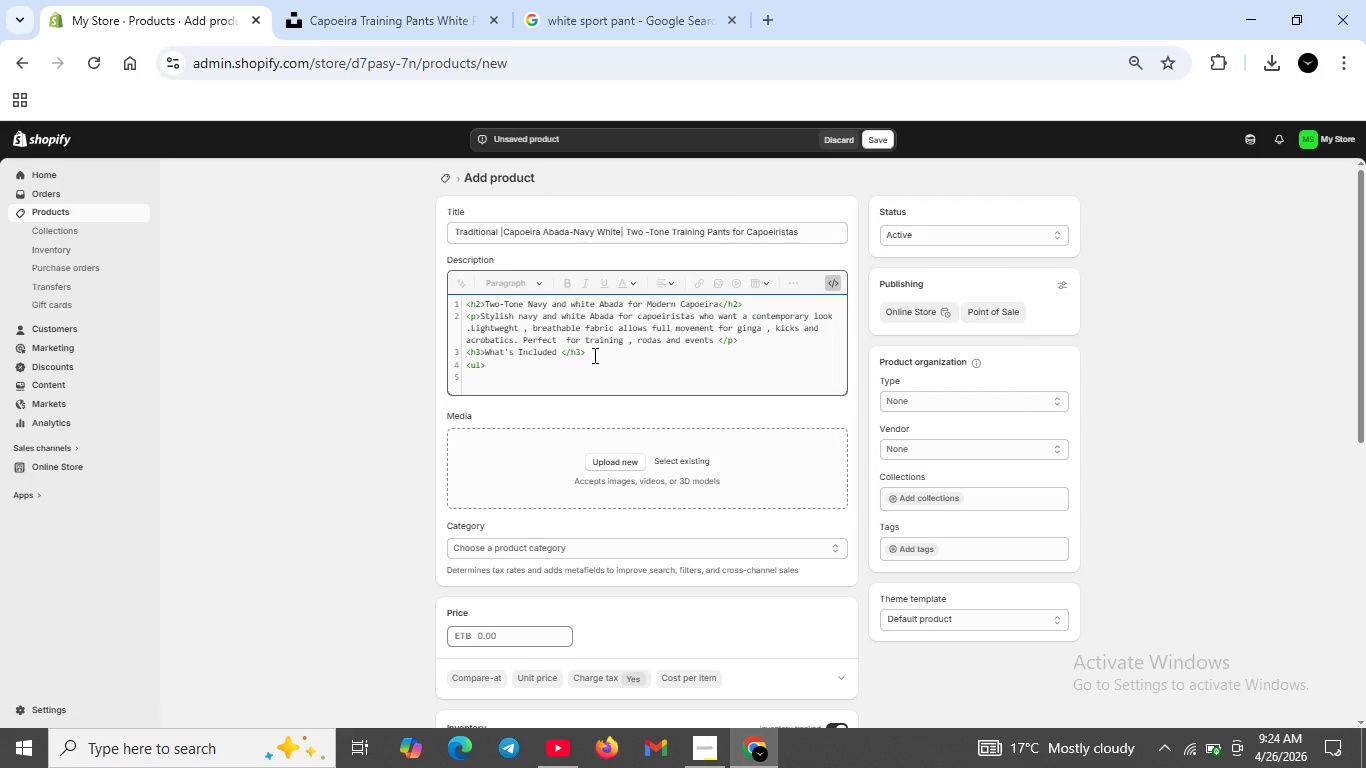 
type(<li>1 Pair of authenthic two-tone ba)
 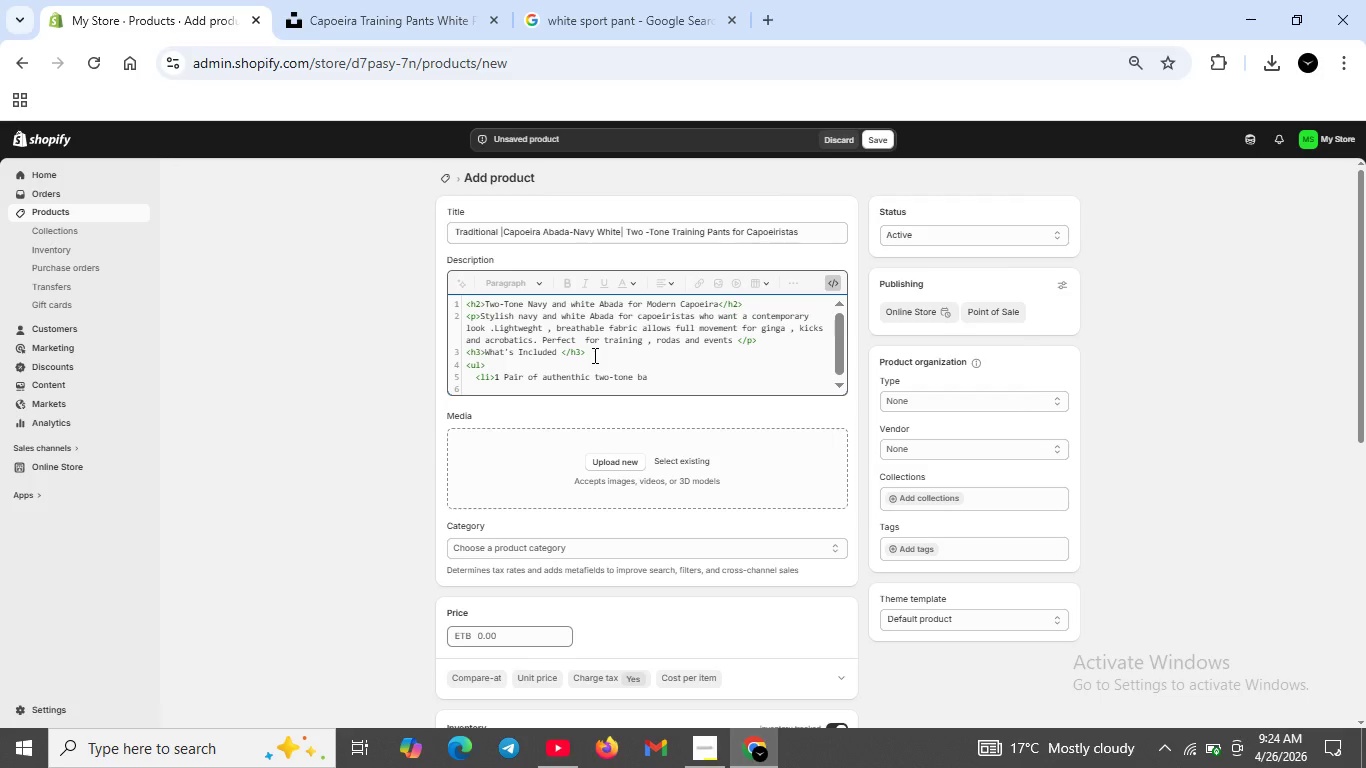 
key(ArrowLeft)
 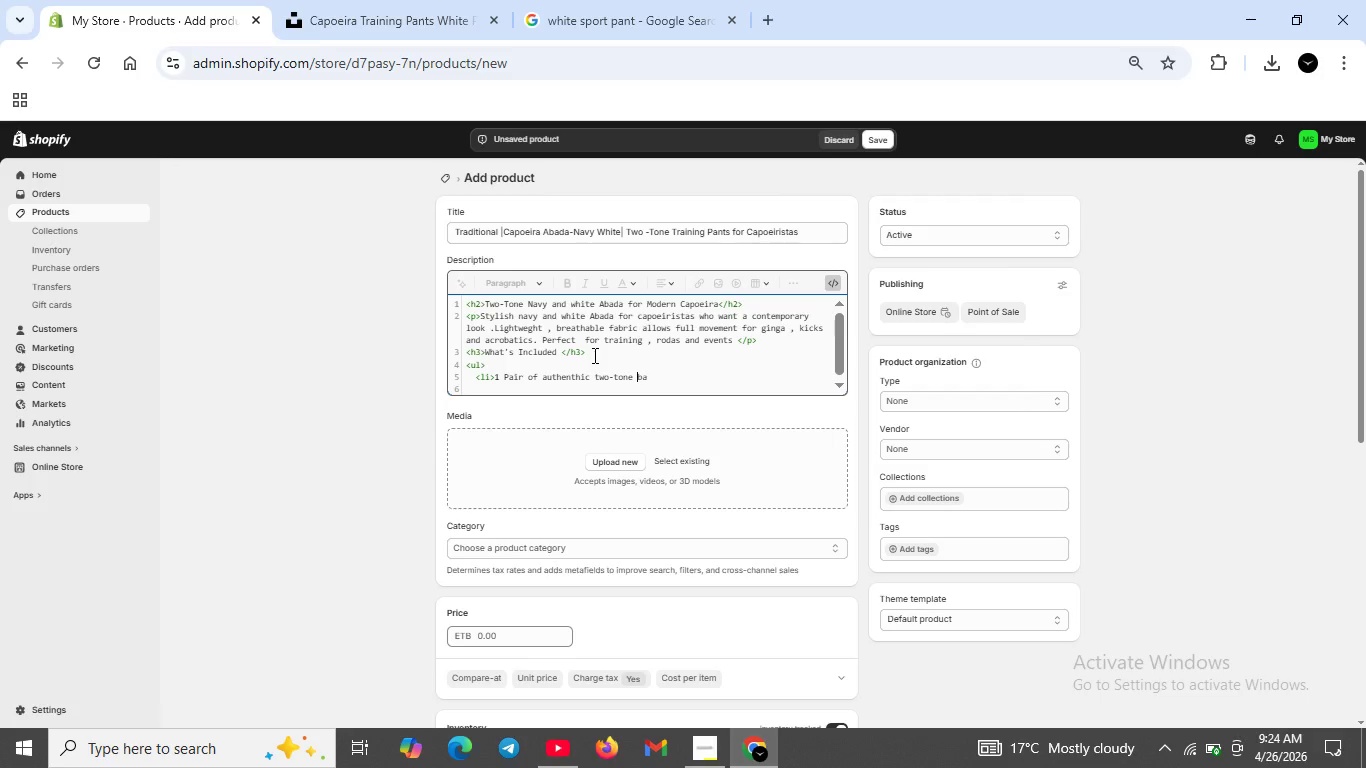 
key(ArrowLeft)
 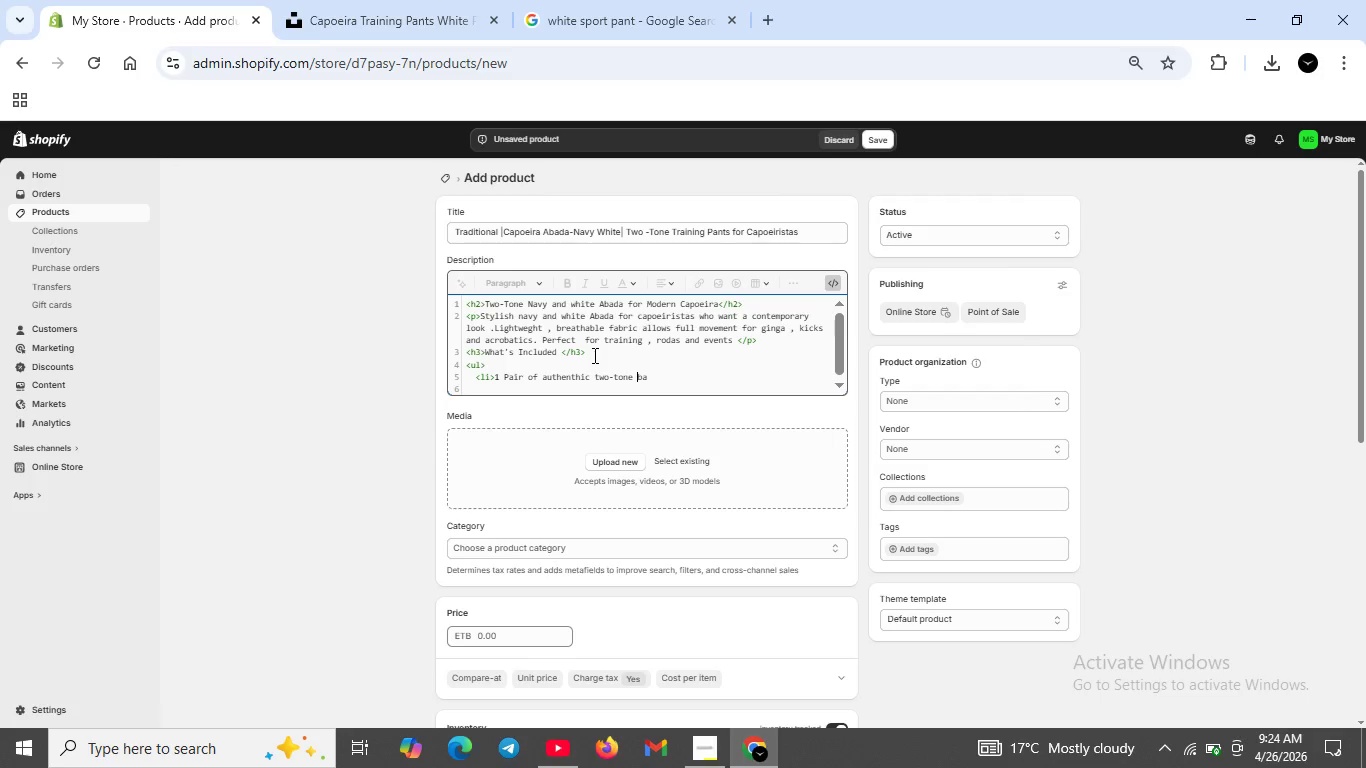 
key(A)
 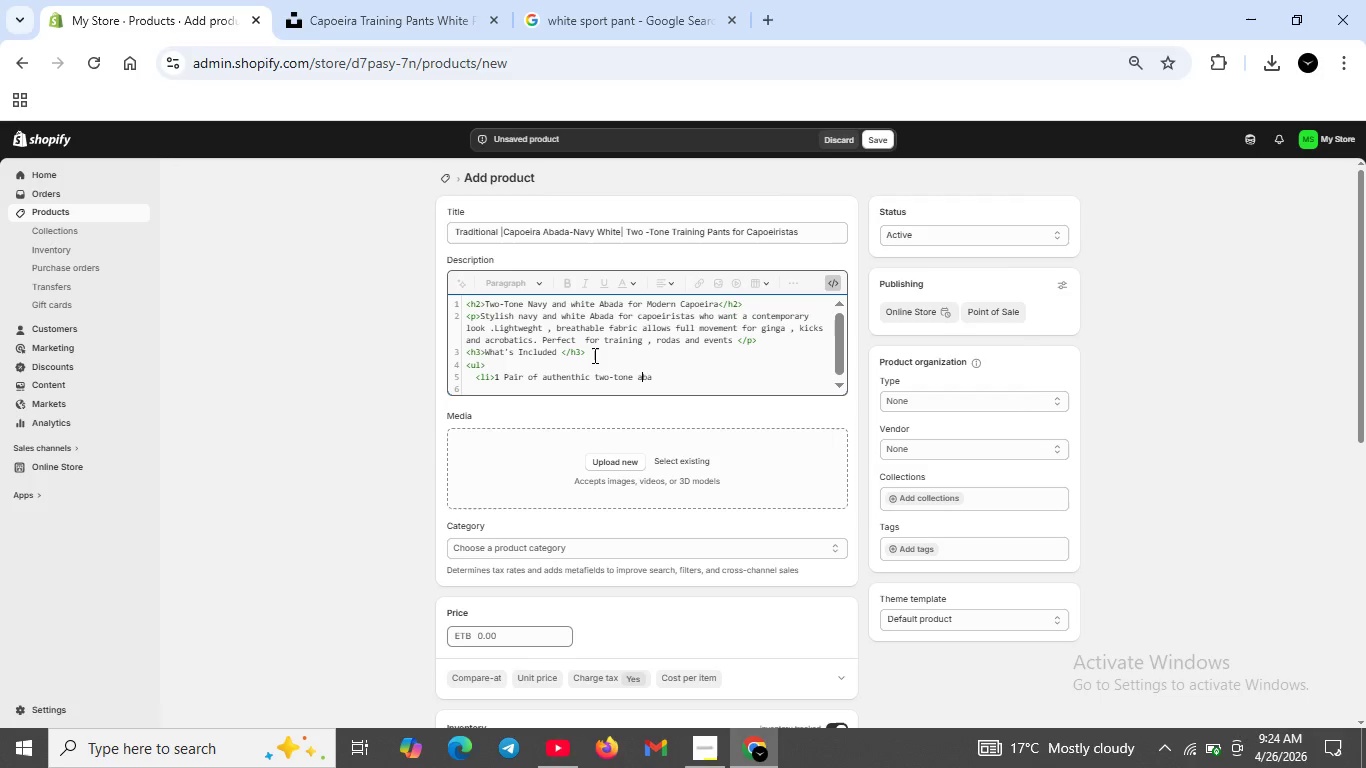 
key(ArrowRight)
 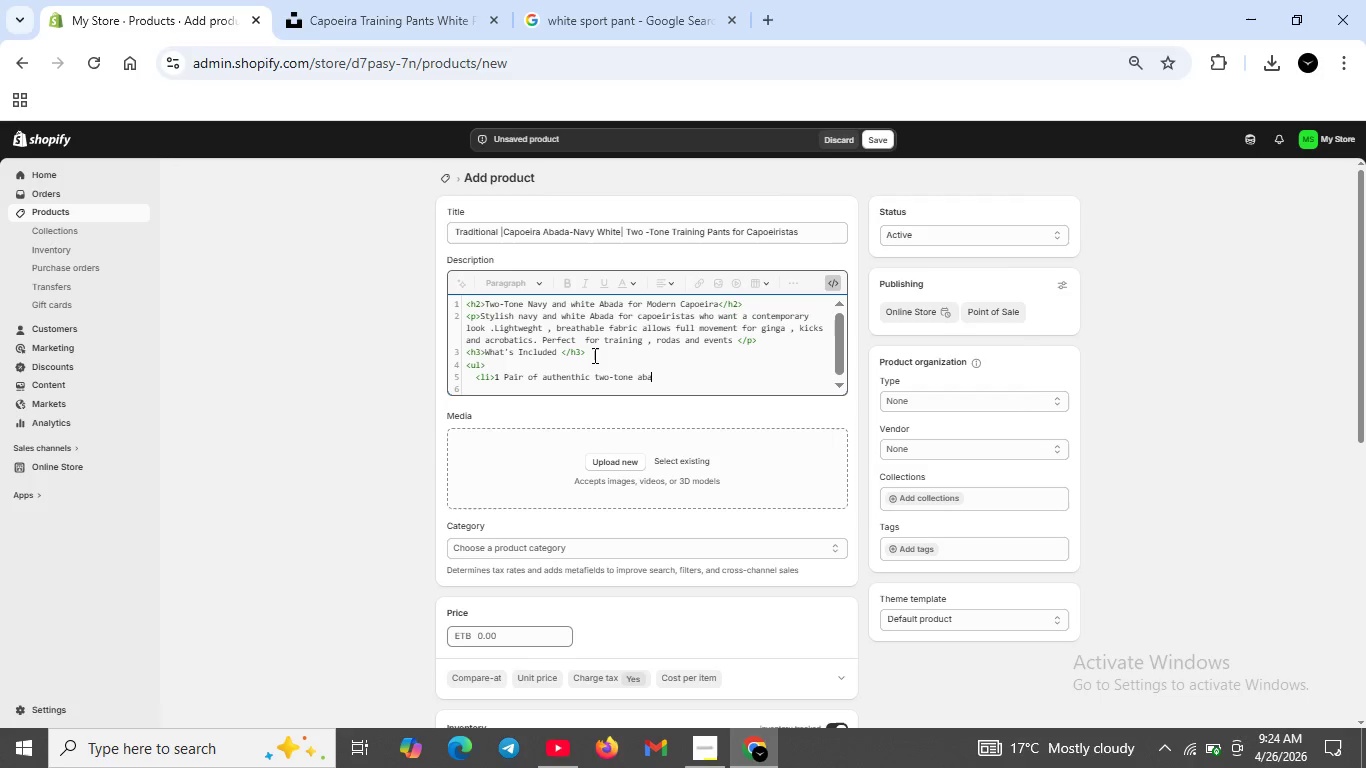 
key(ArrowRight)
 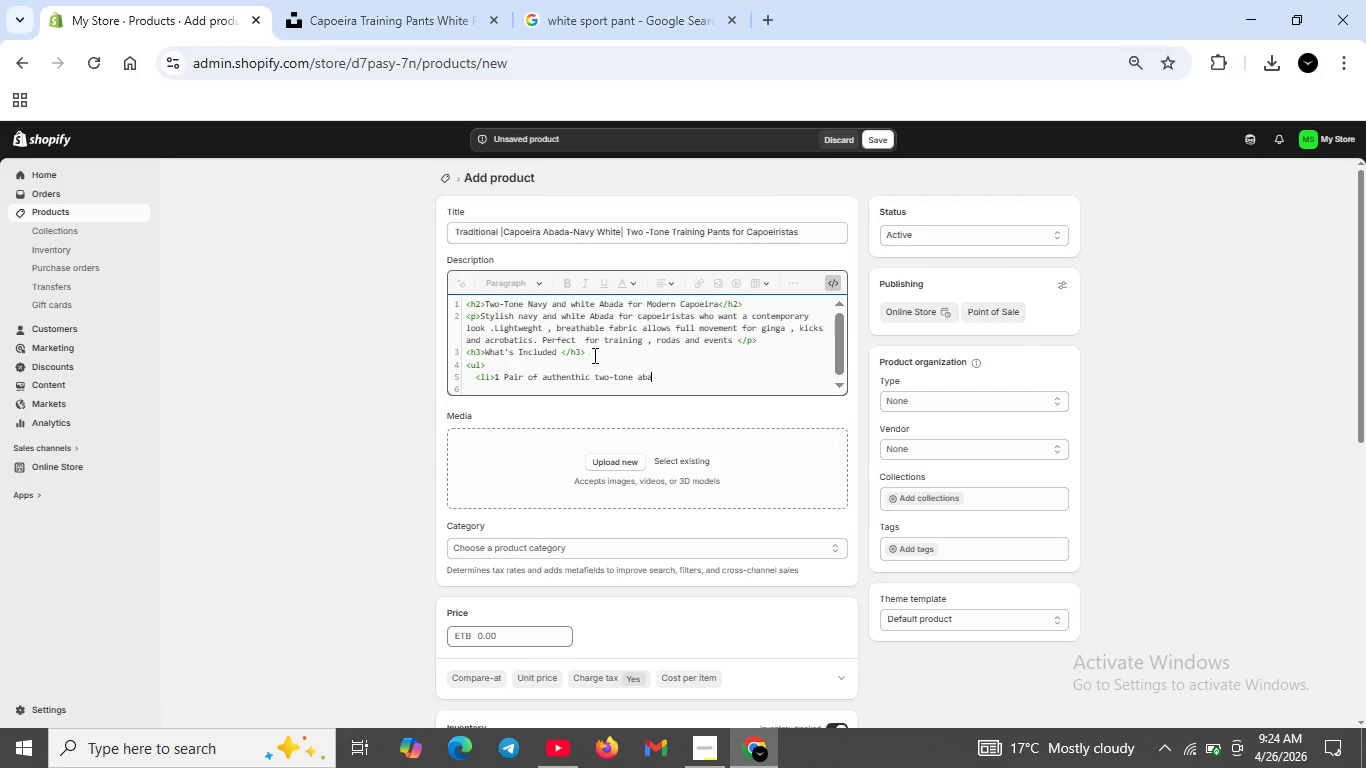 
type(da)
 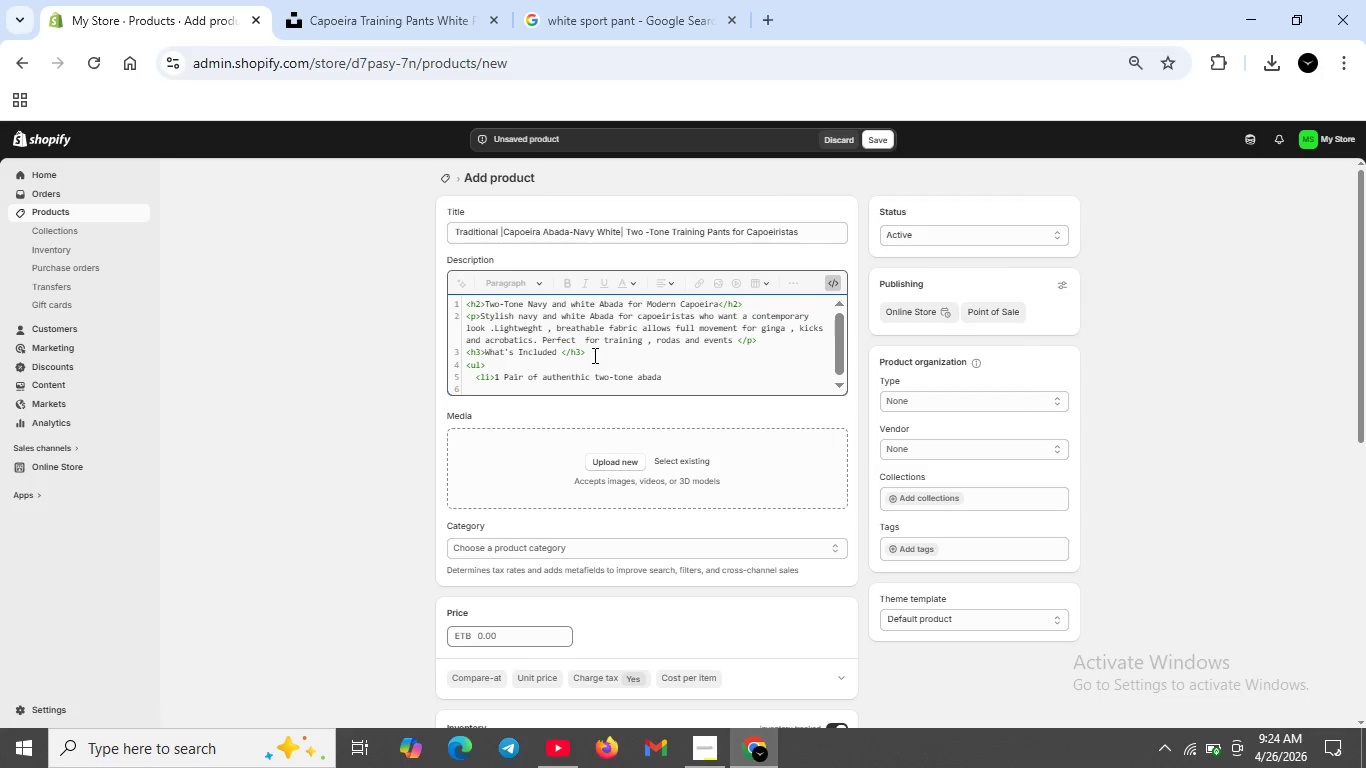 
type( training pants</li>)
 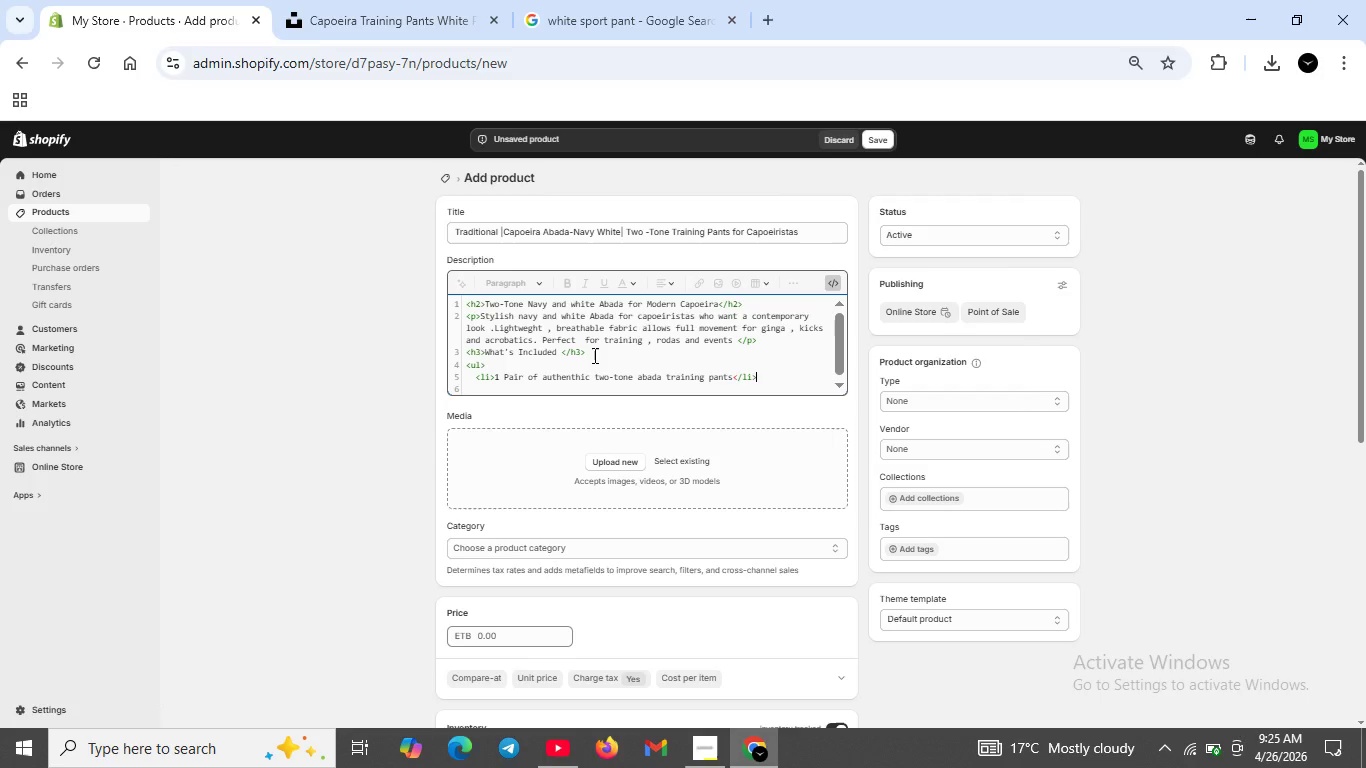 
key(Shift+Enter)
 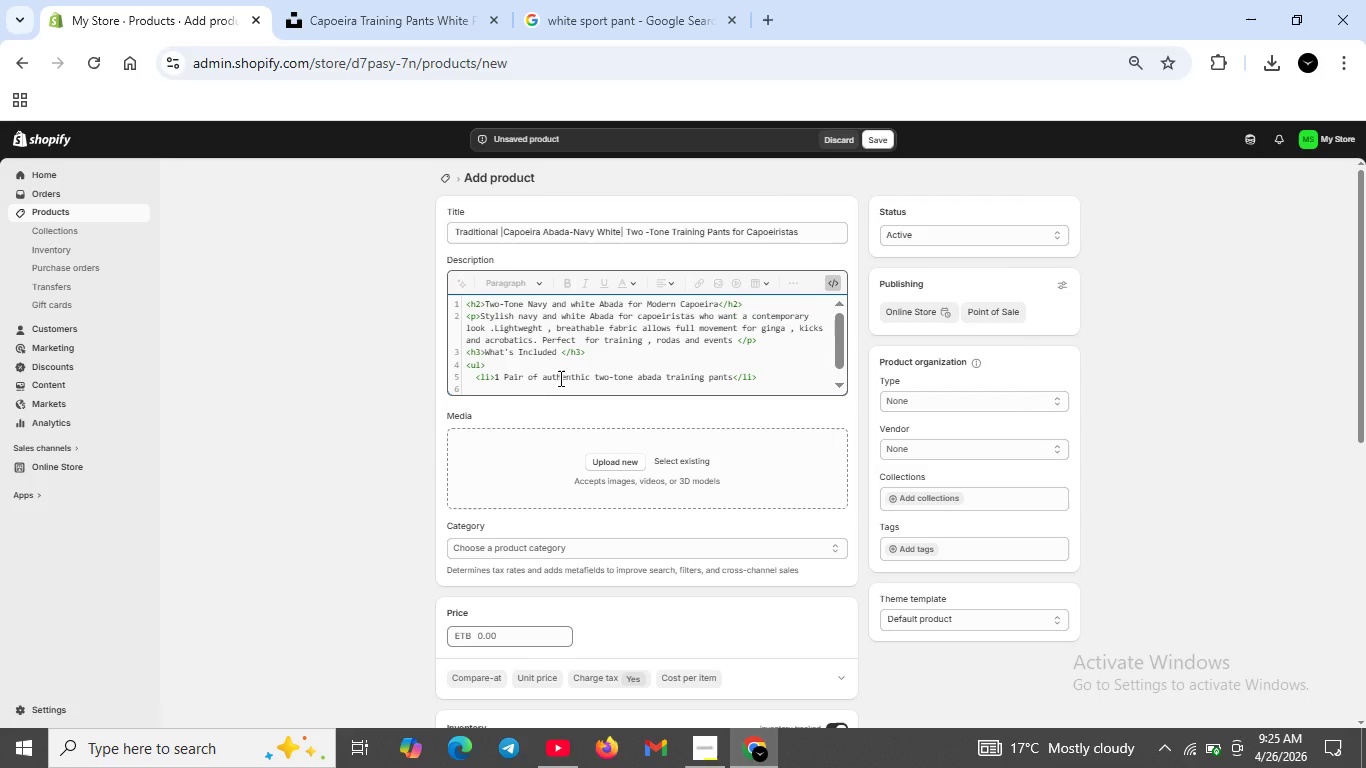 
left_click([775, 376])
 